 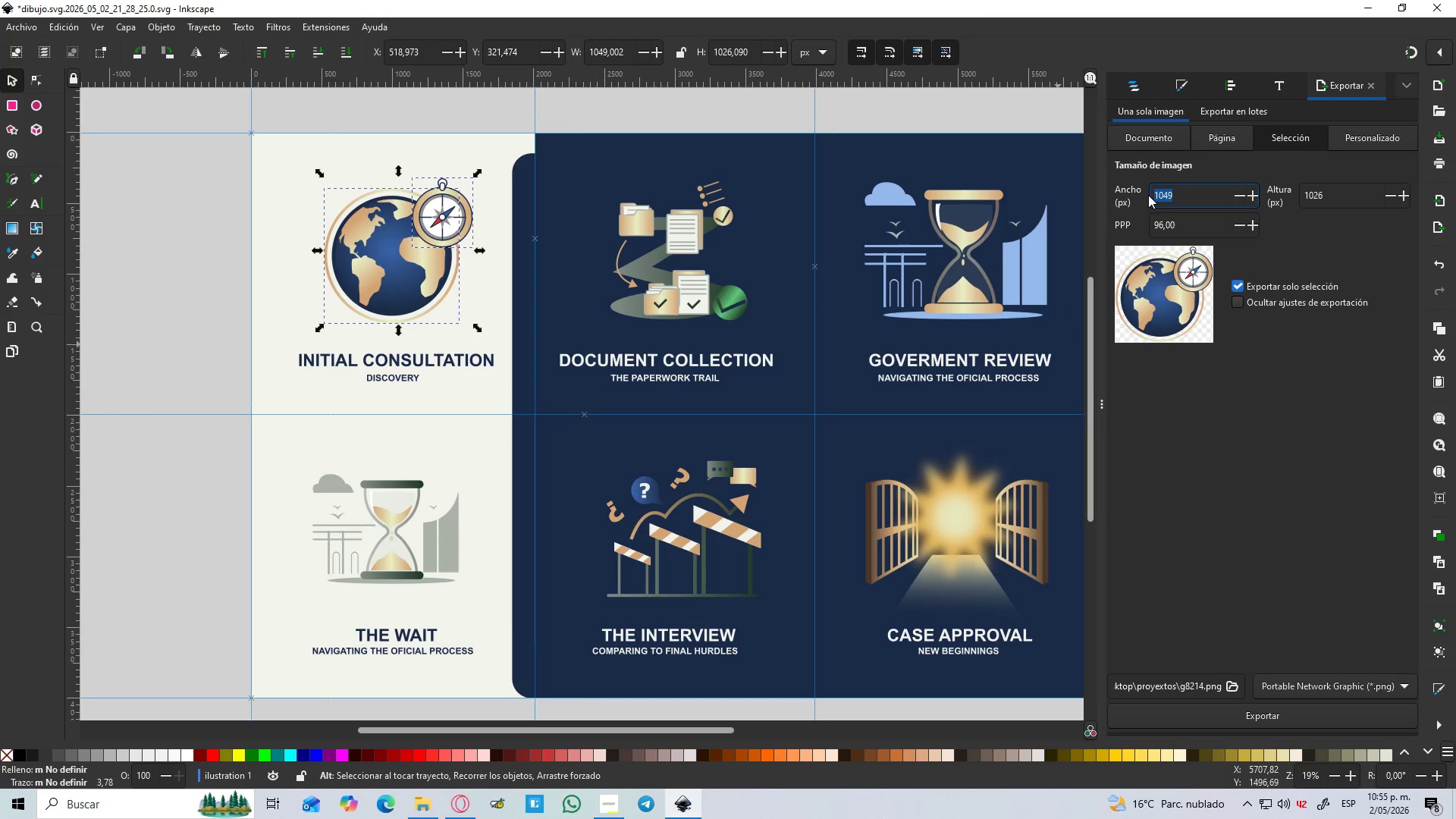 
key(Numpad1)
 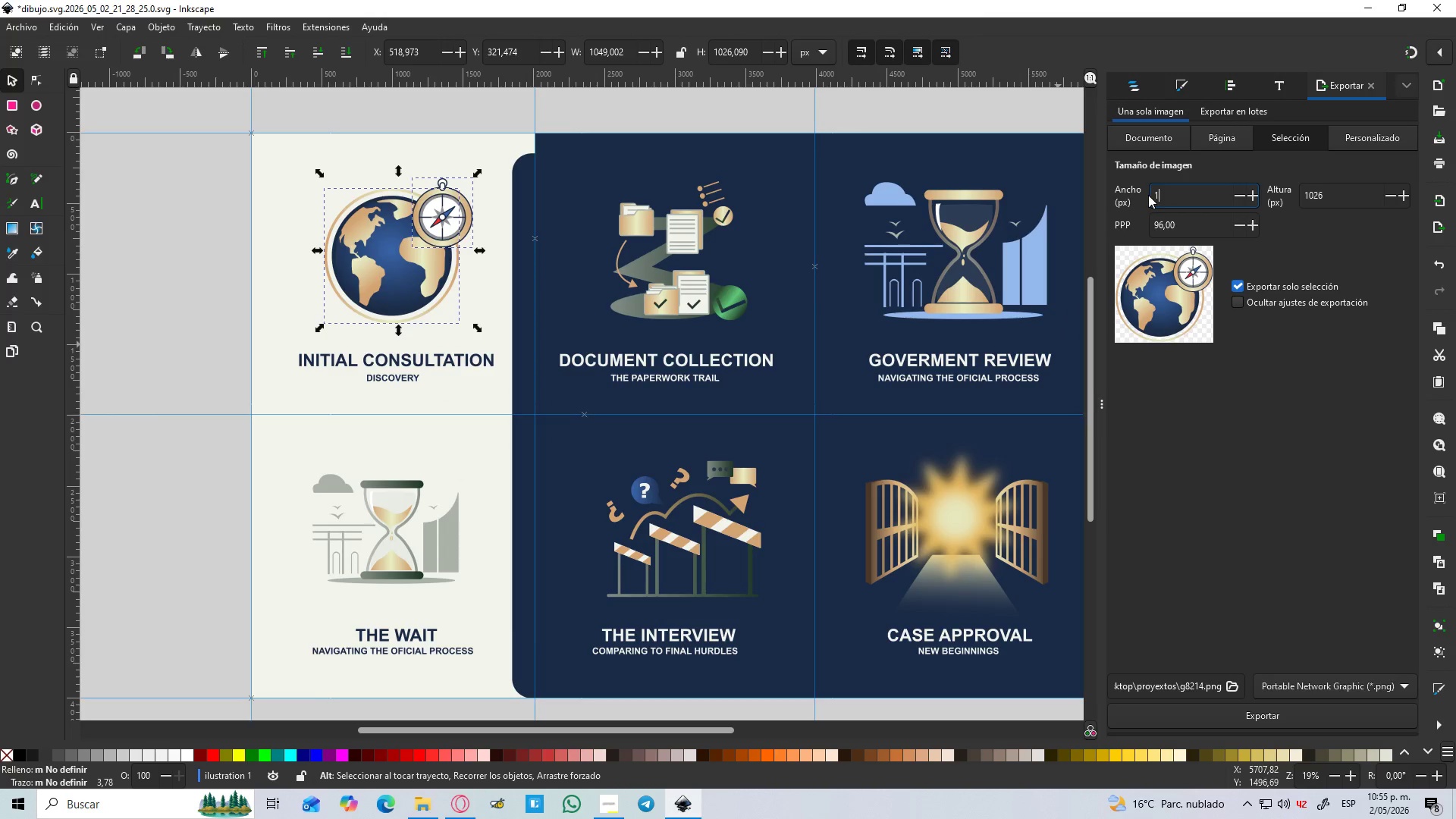 
key(Numpad0)
 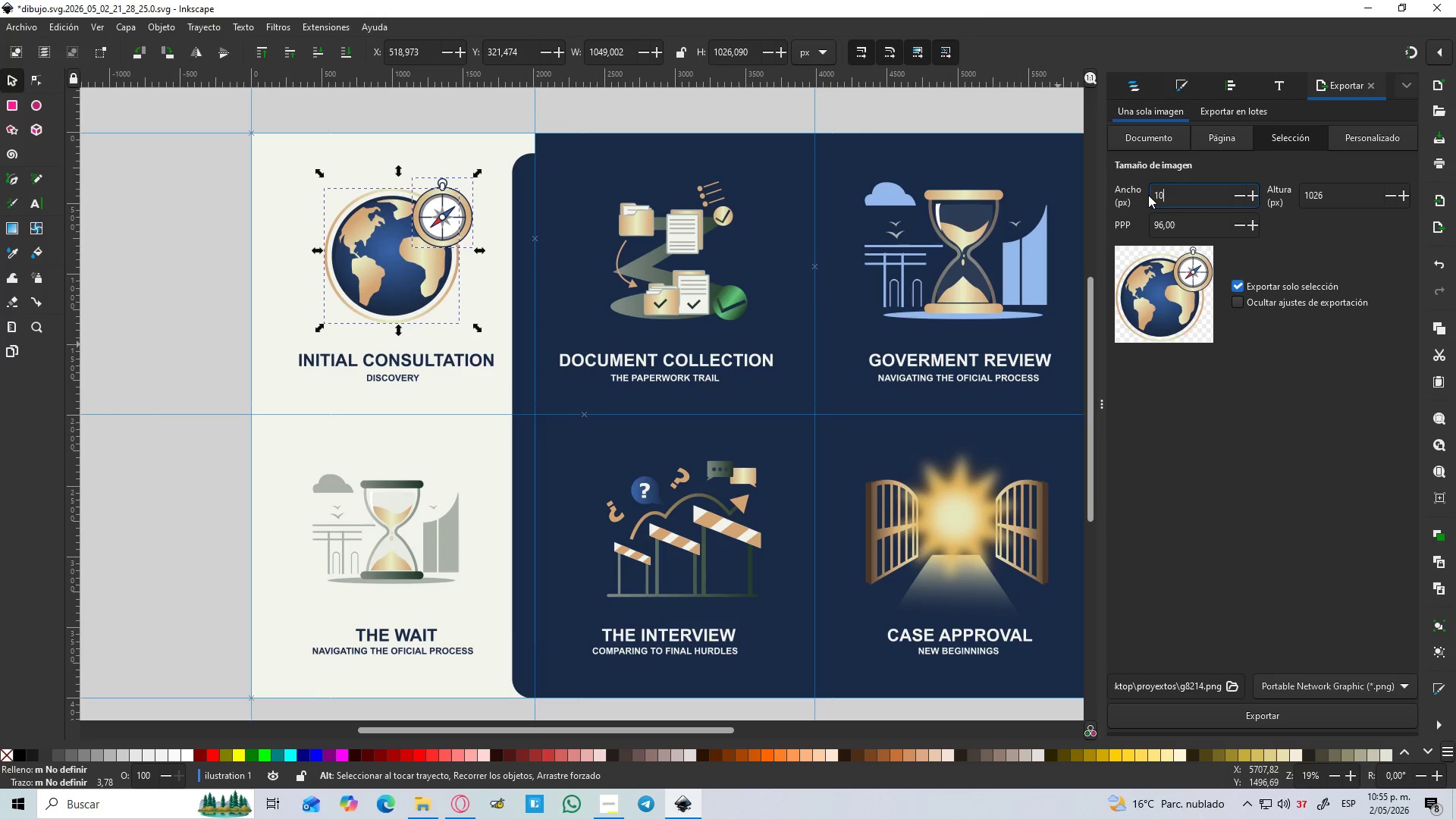 
key(Numpad2)
 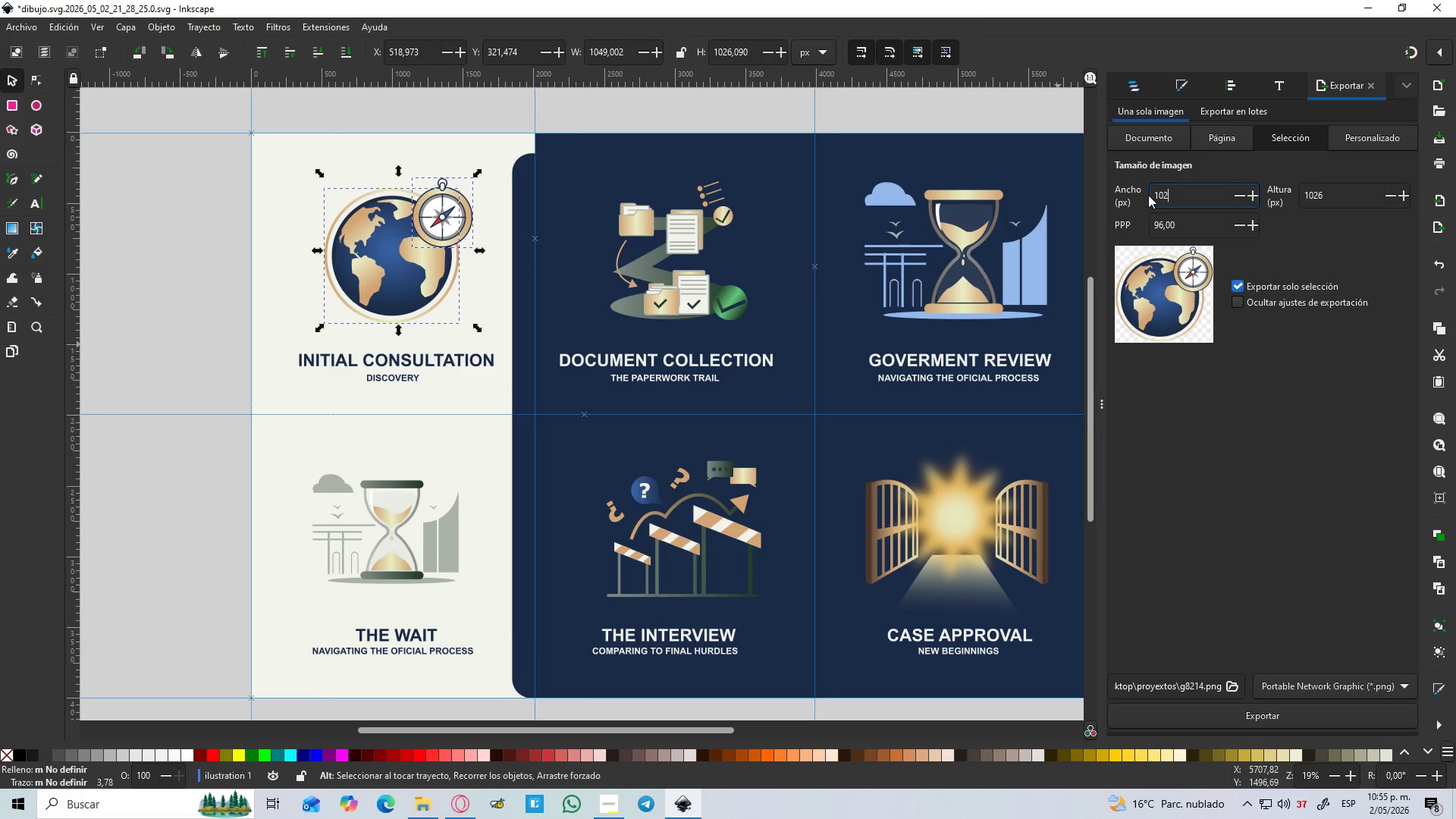 
key(Numpad4)
 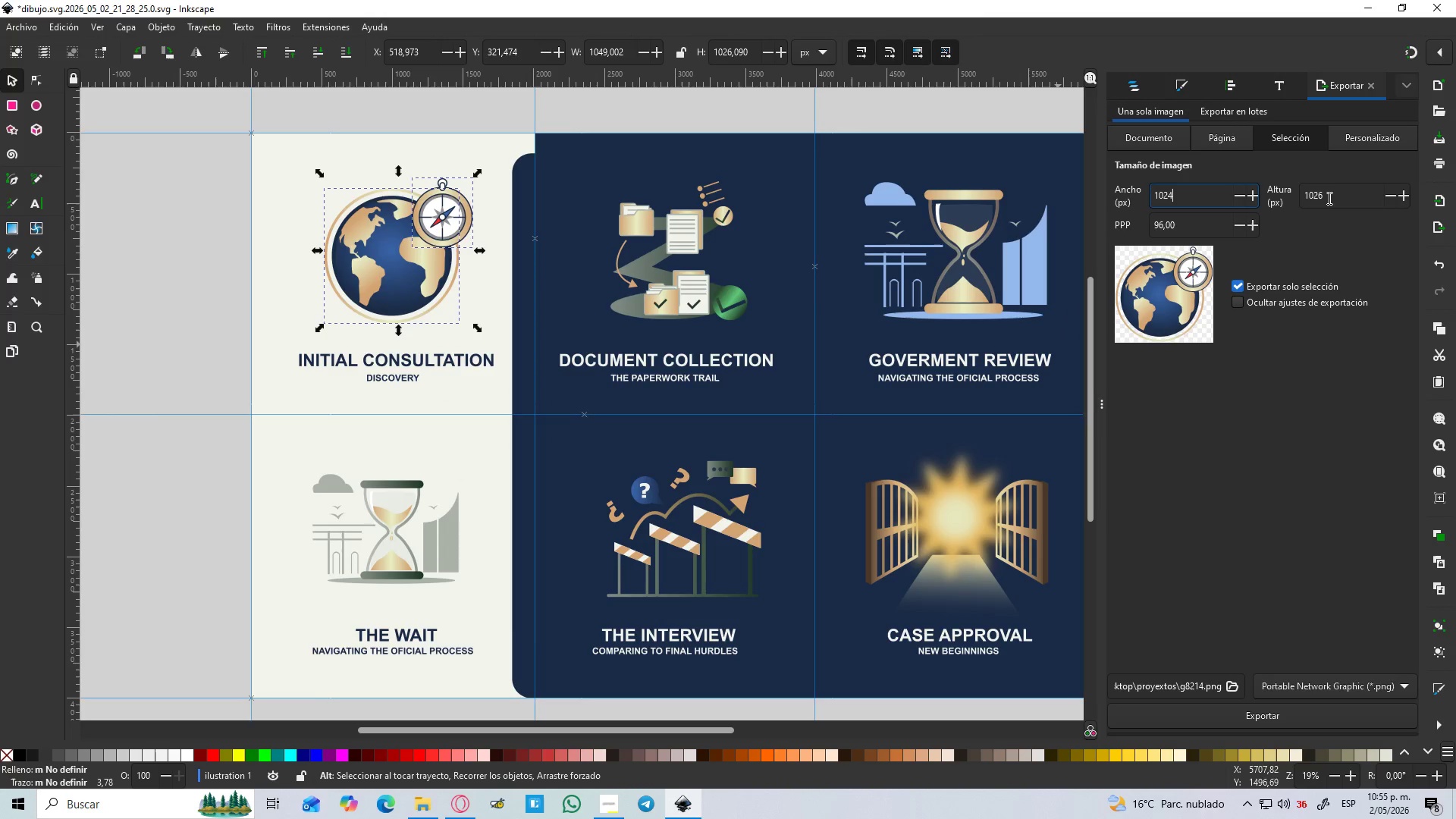 
left_click_drag(start_coordinate=[1328, 198], to_coordinate=[1284, 202])
 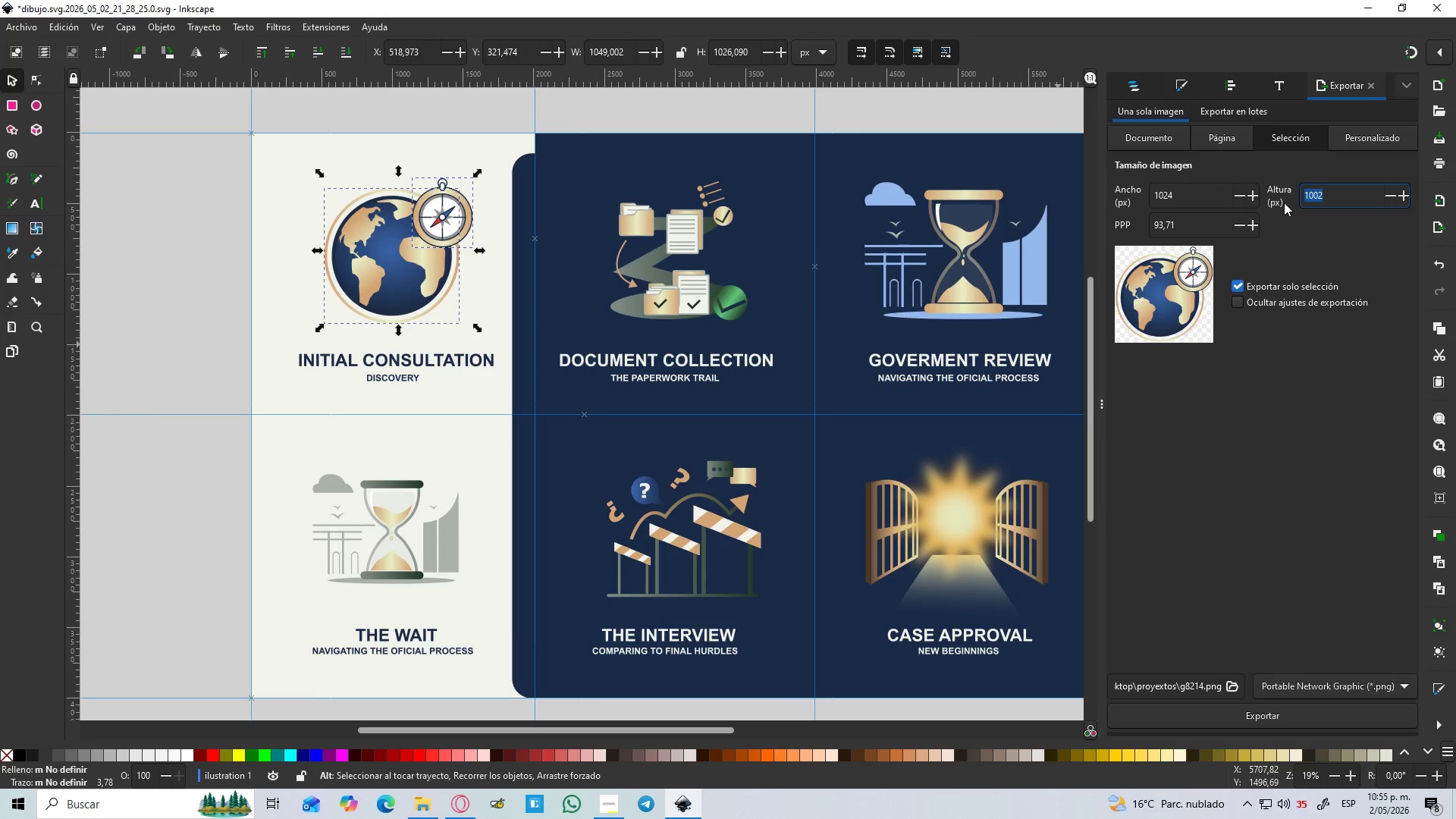 
key(Numpad1)
 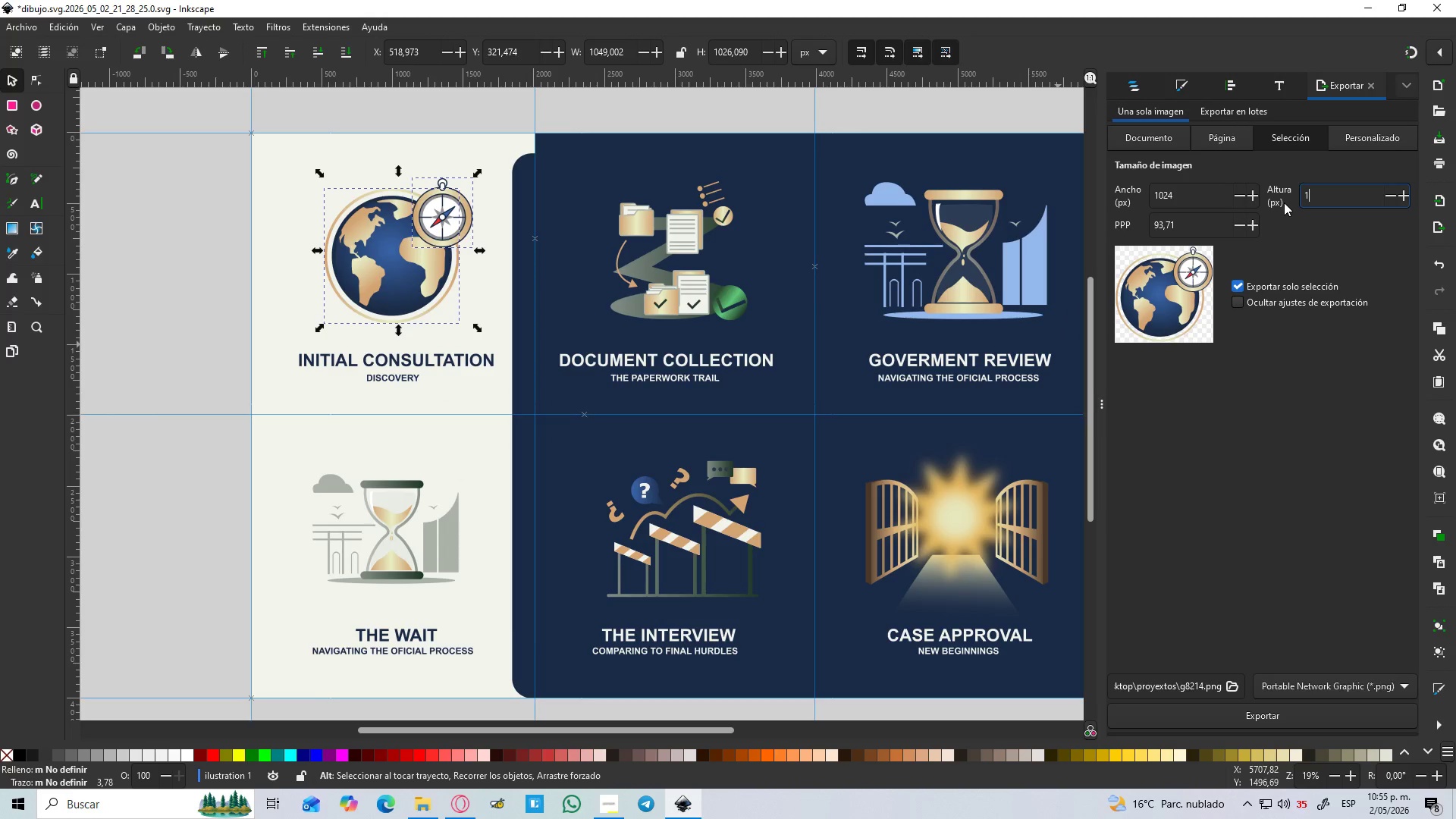 
key(Numpad0)
 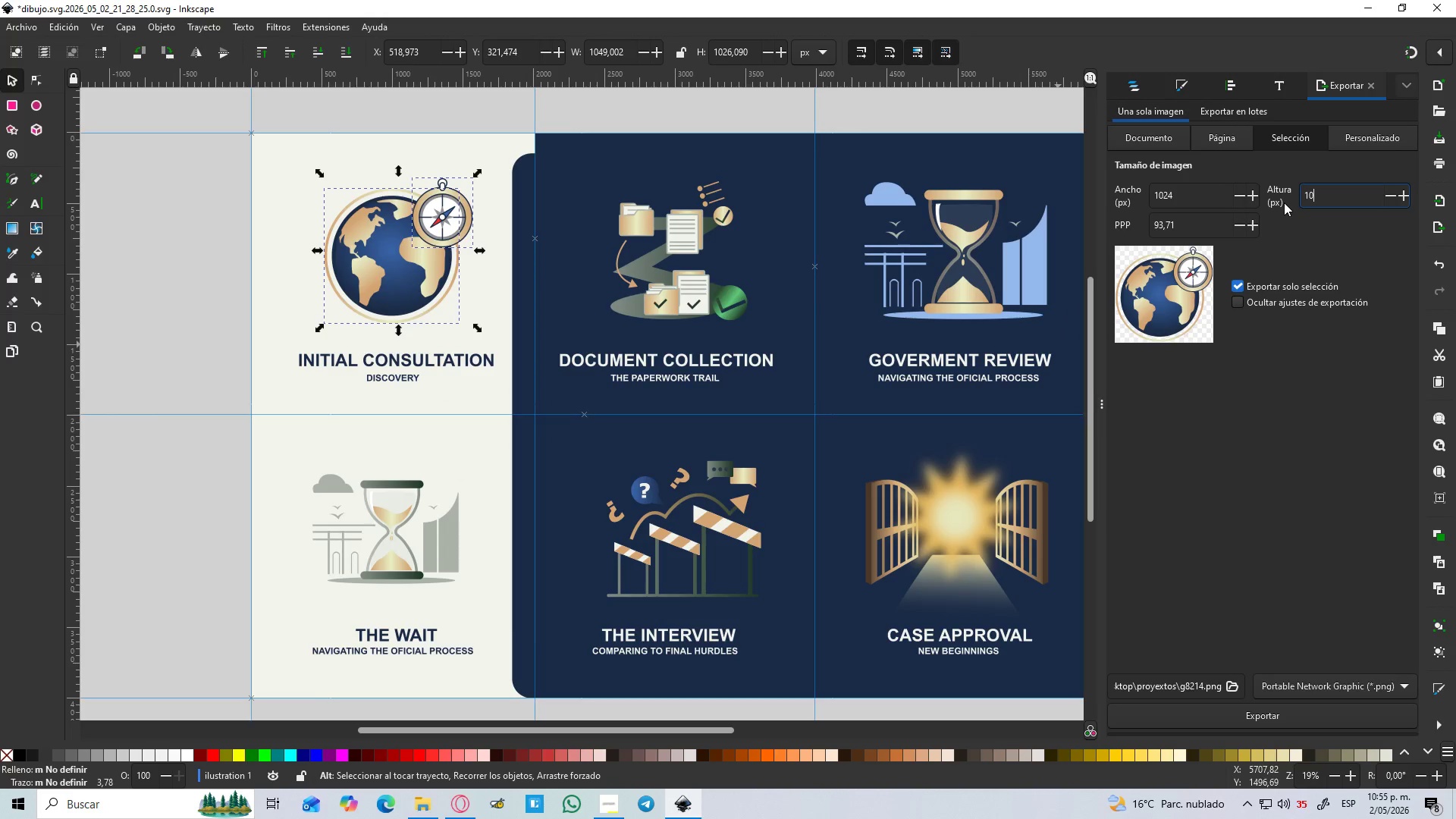 
key(Numpad2)
 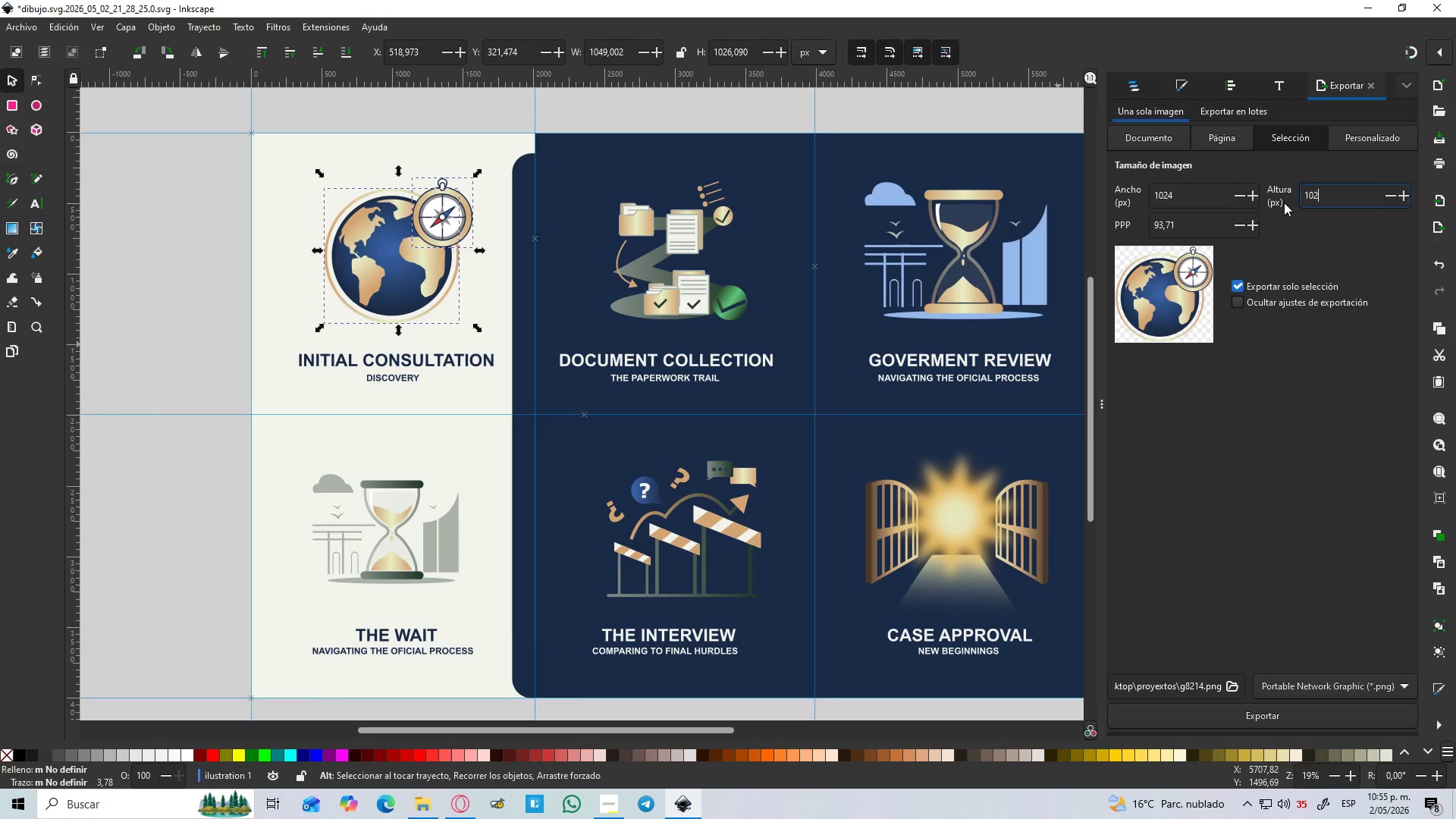 
key(Numpad4)
 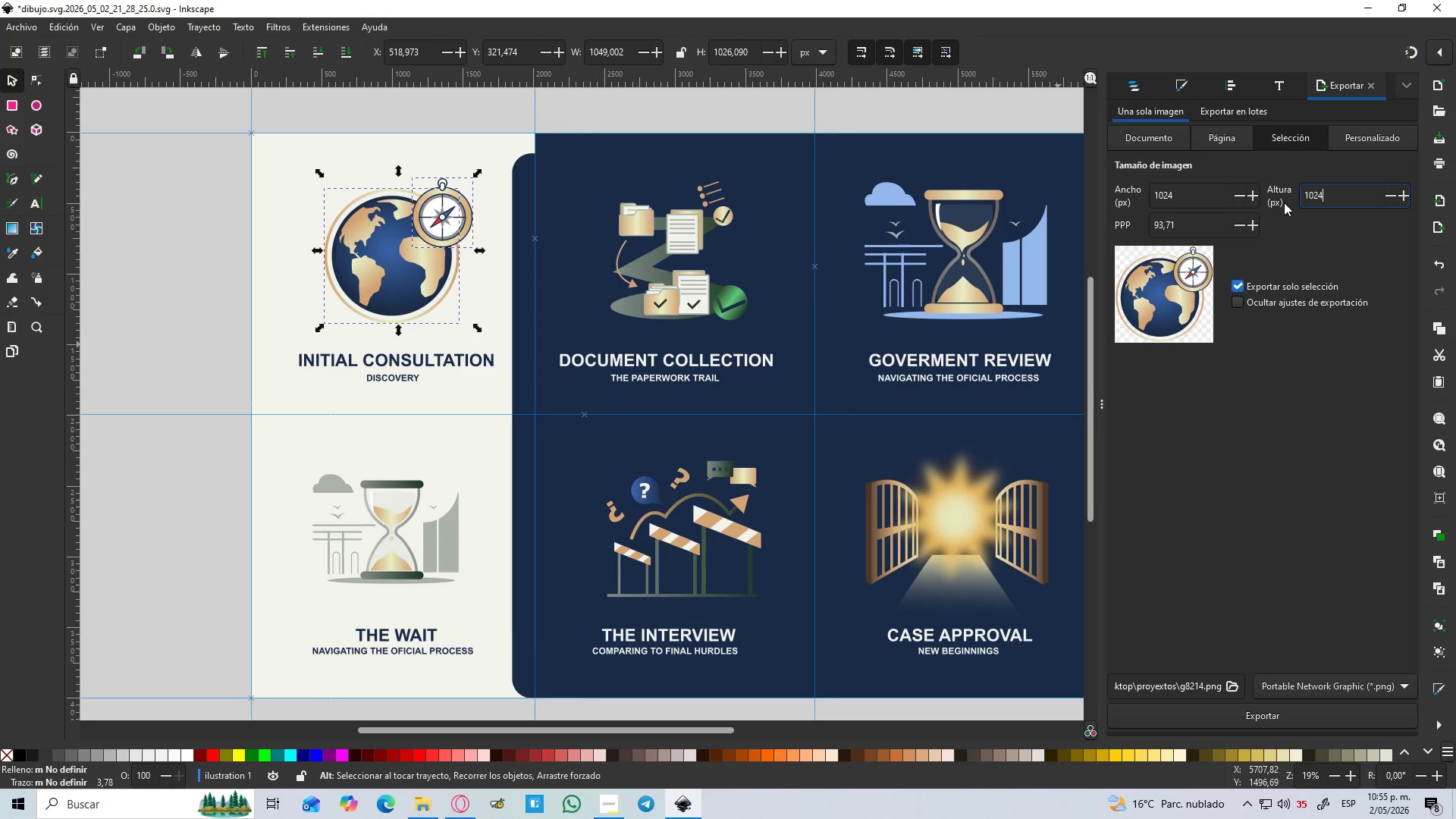 
key(Enter)
 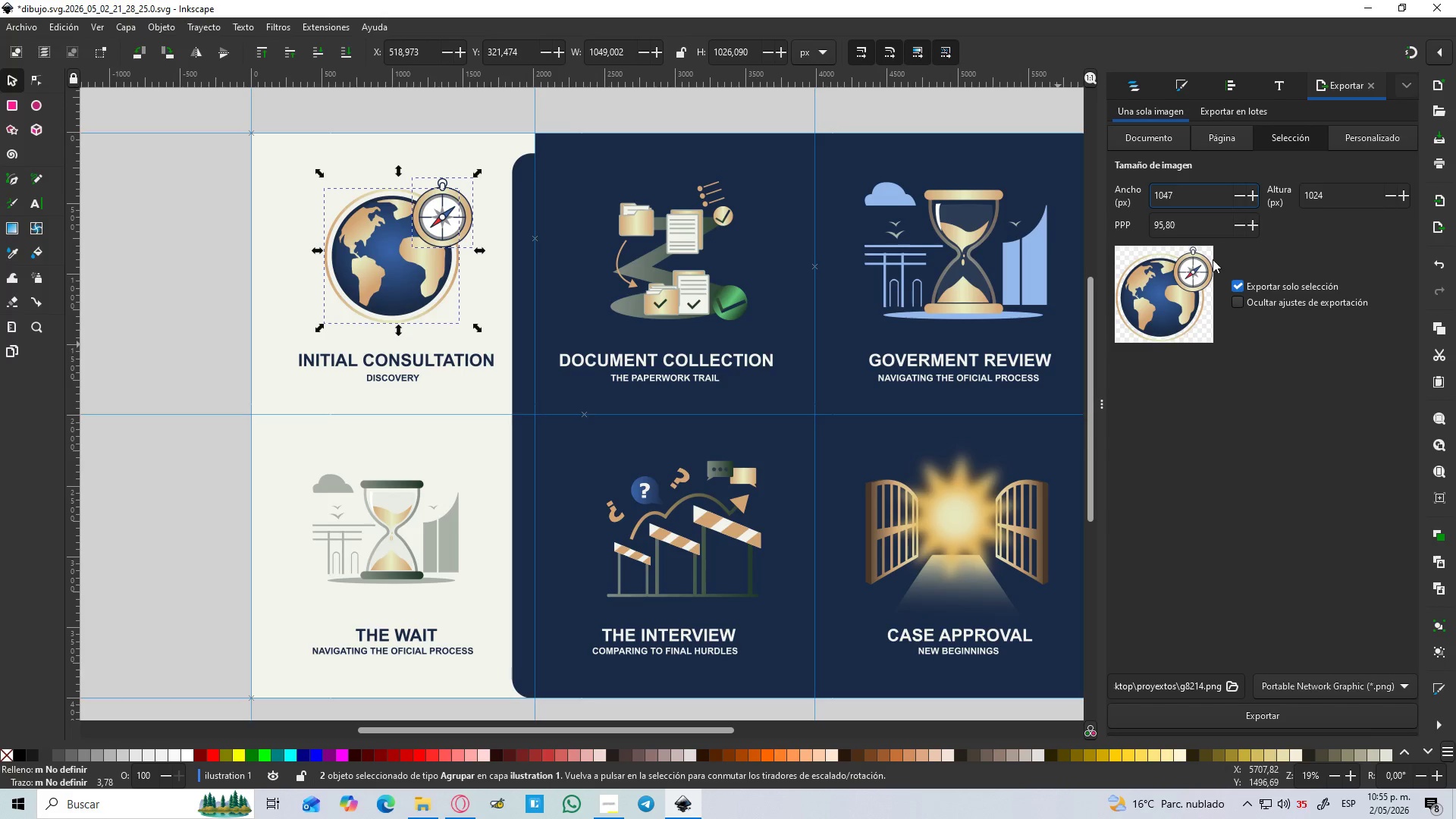 
wait(6.25)
 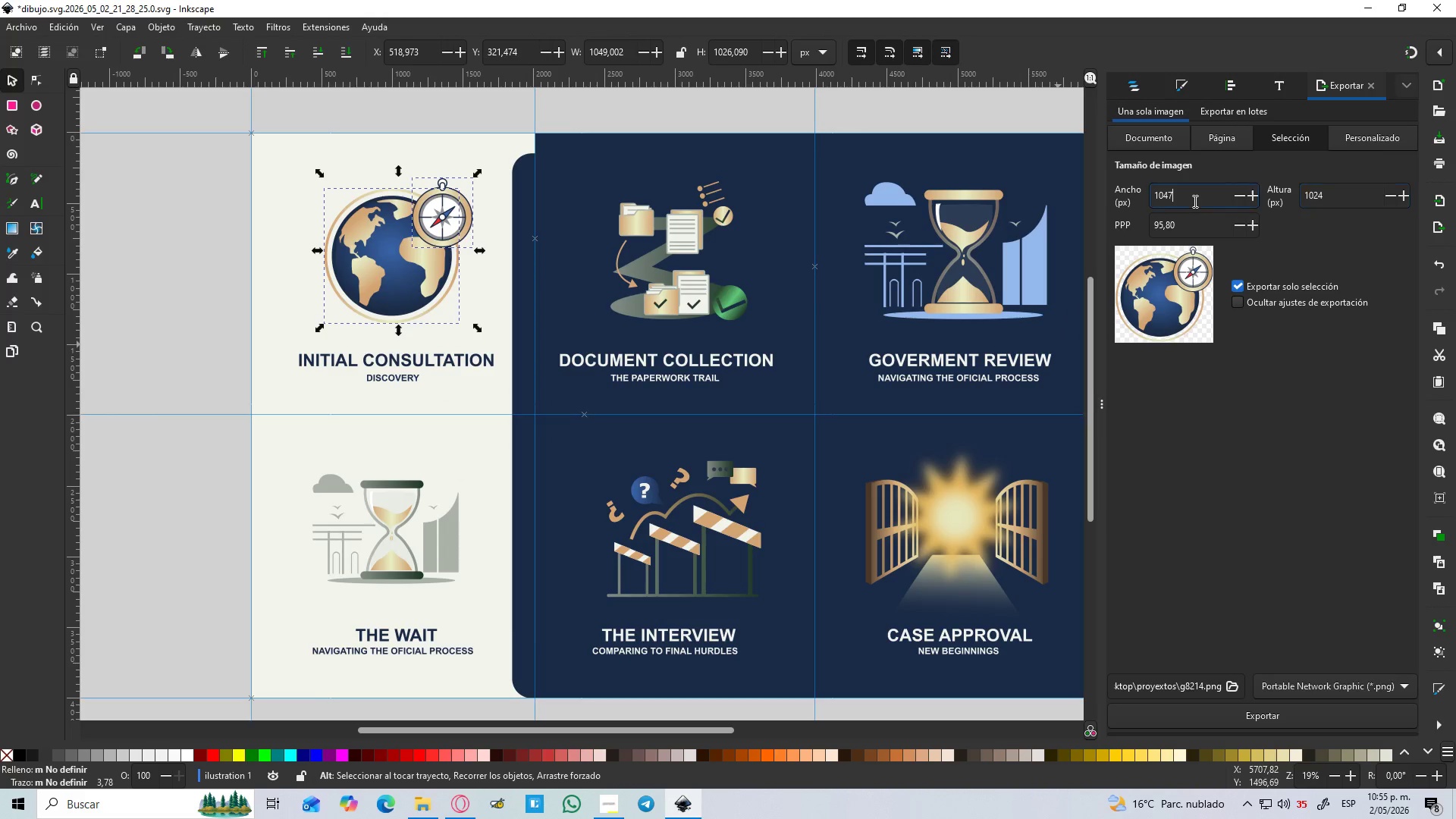 
left_click([1293, 724])
 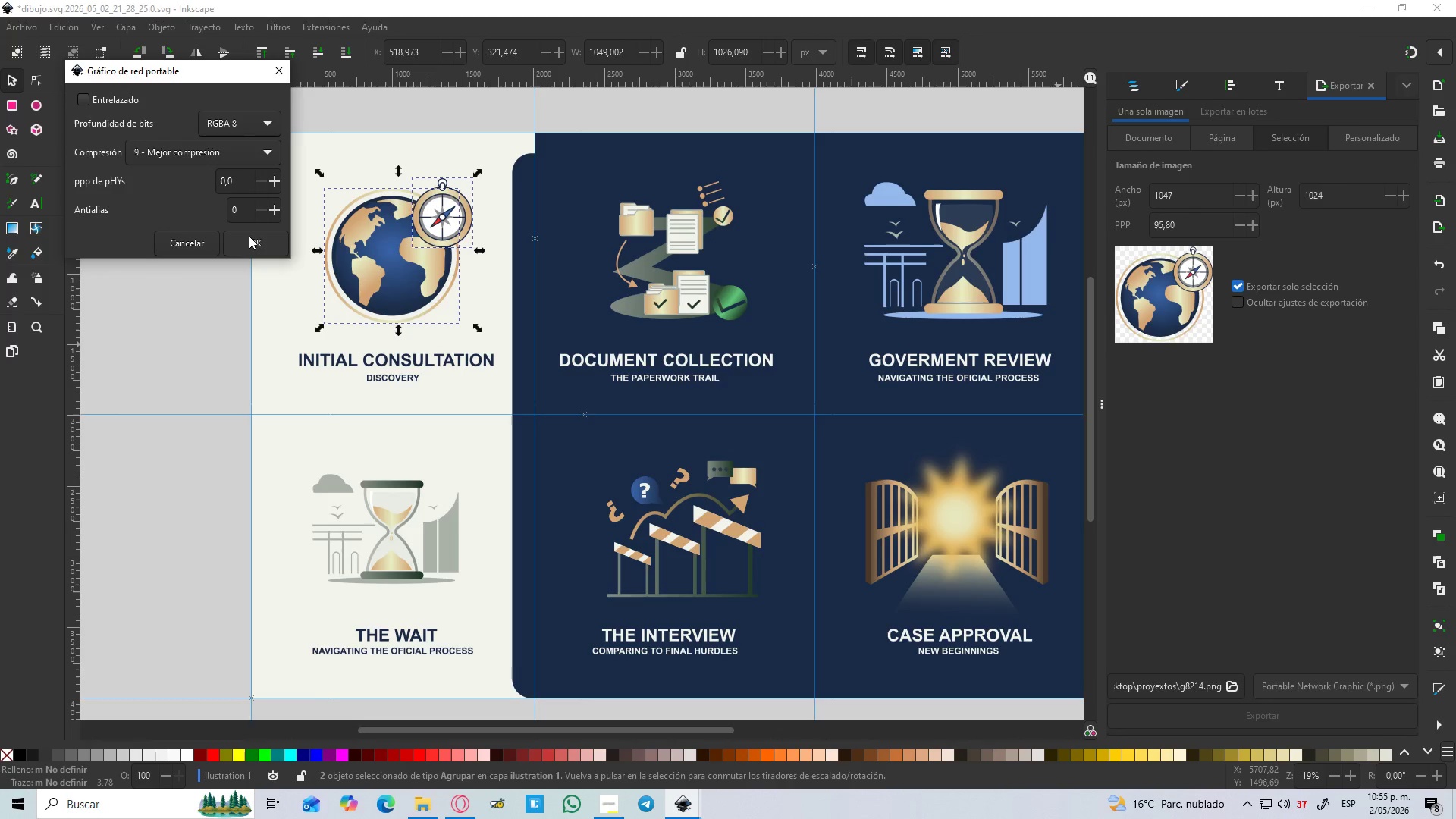 
left_click([258, 243])
 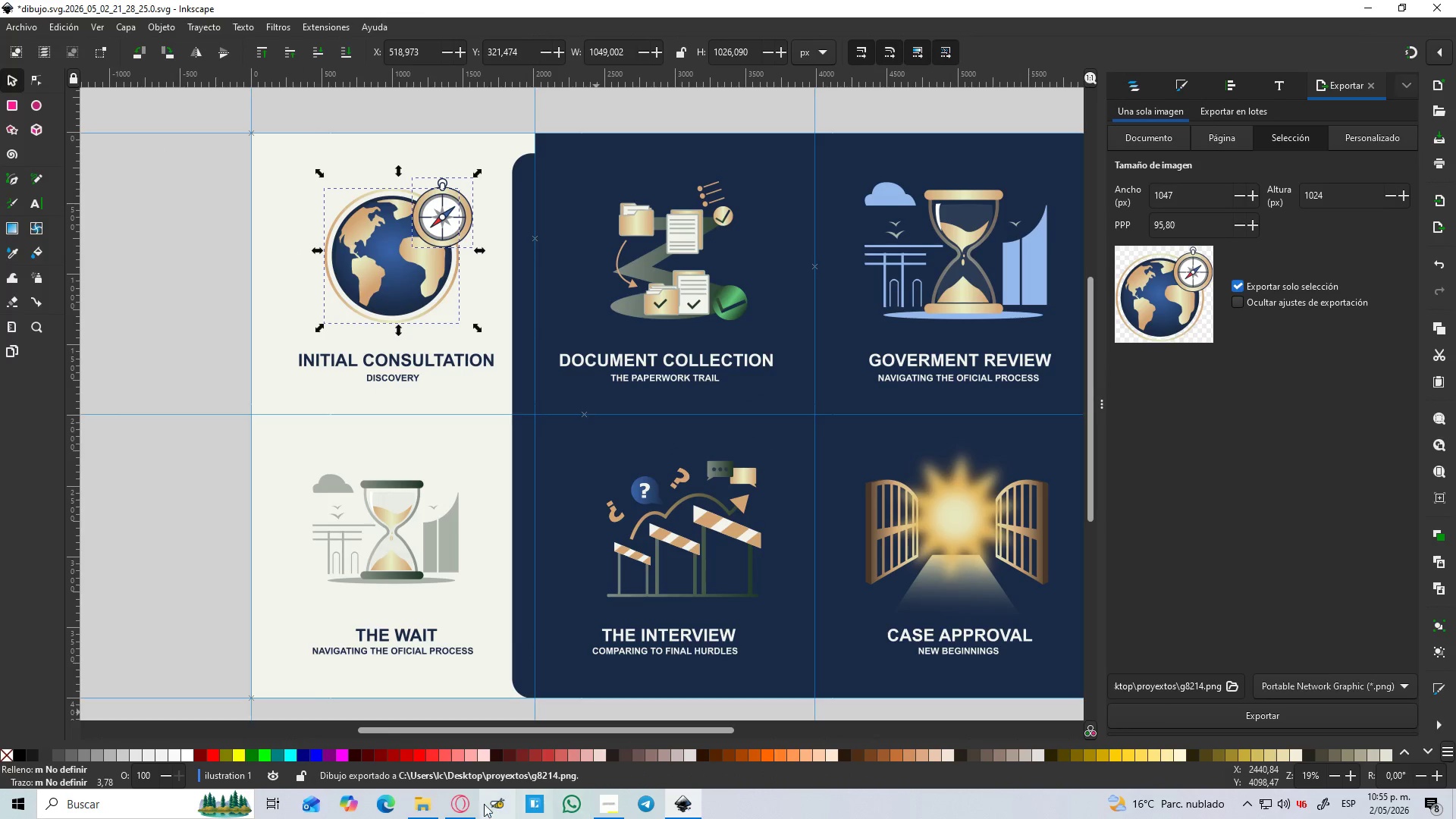 
left_click([425, 807])
 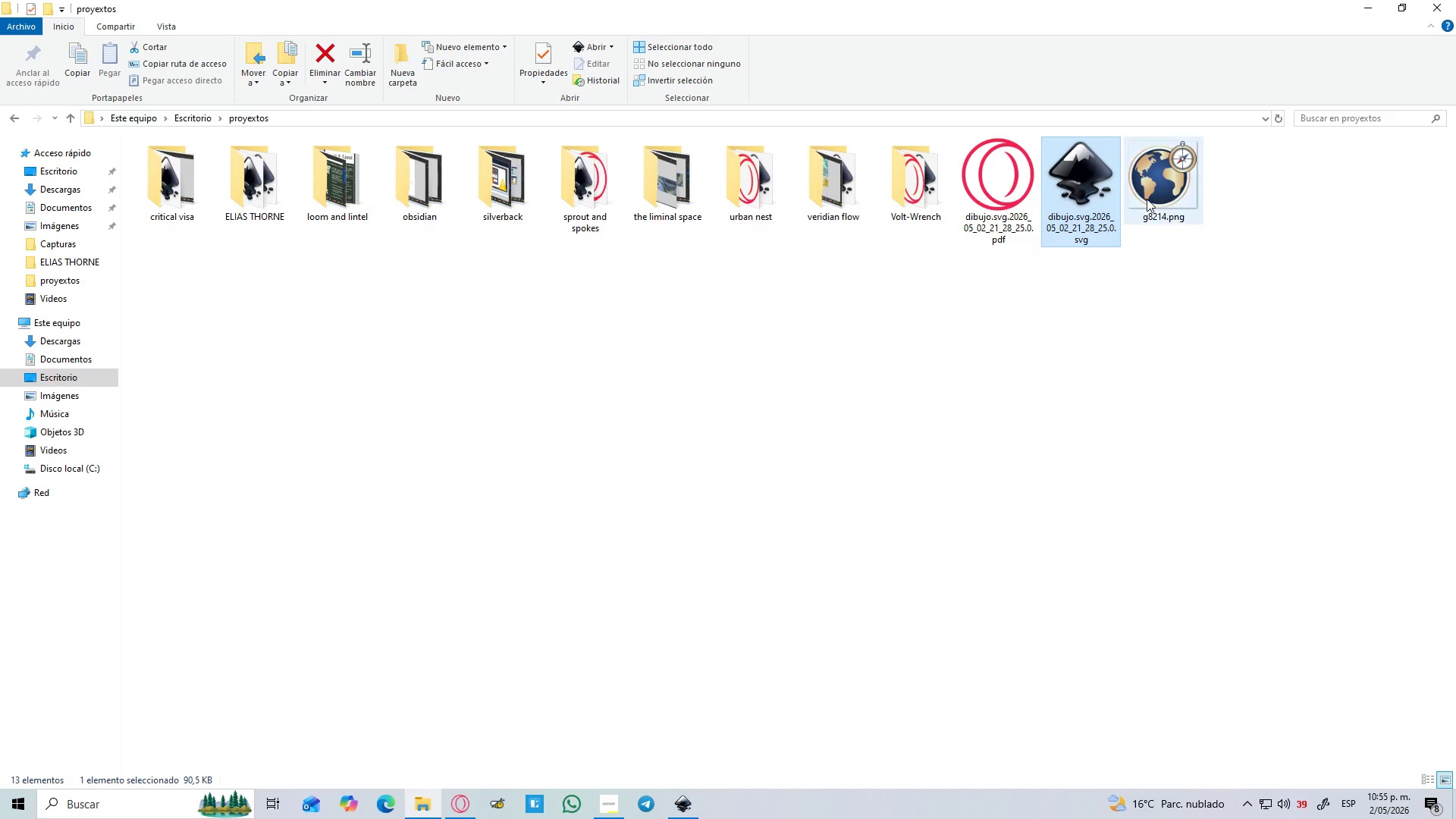 
double_click([1155, 192])
 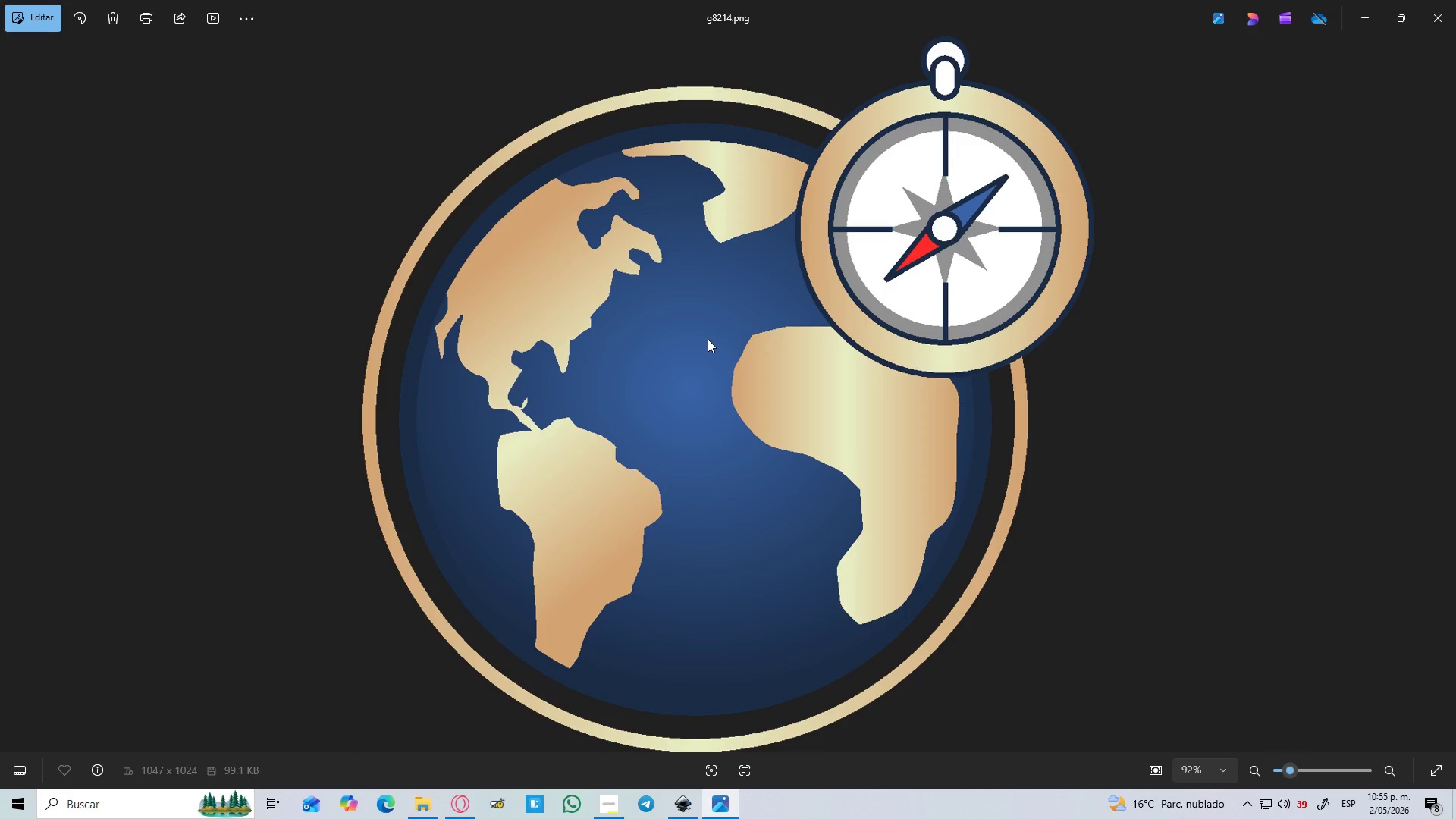 
left_click([1455, 0])
 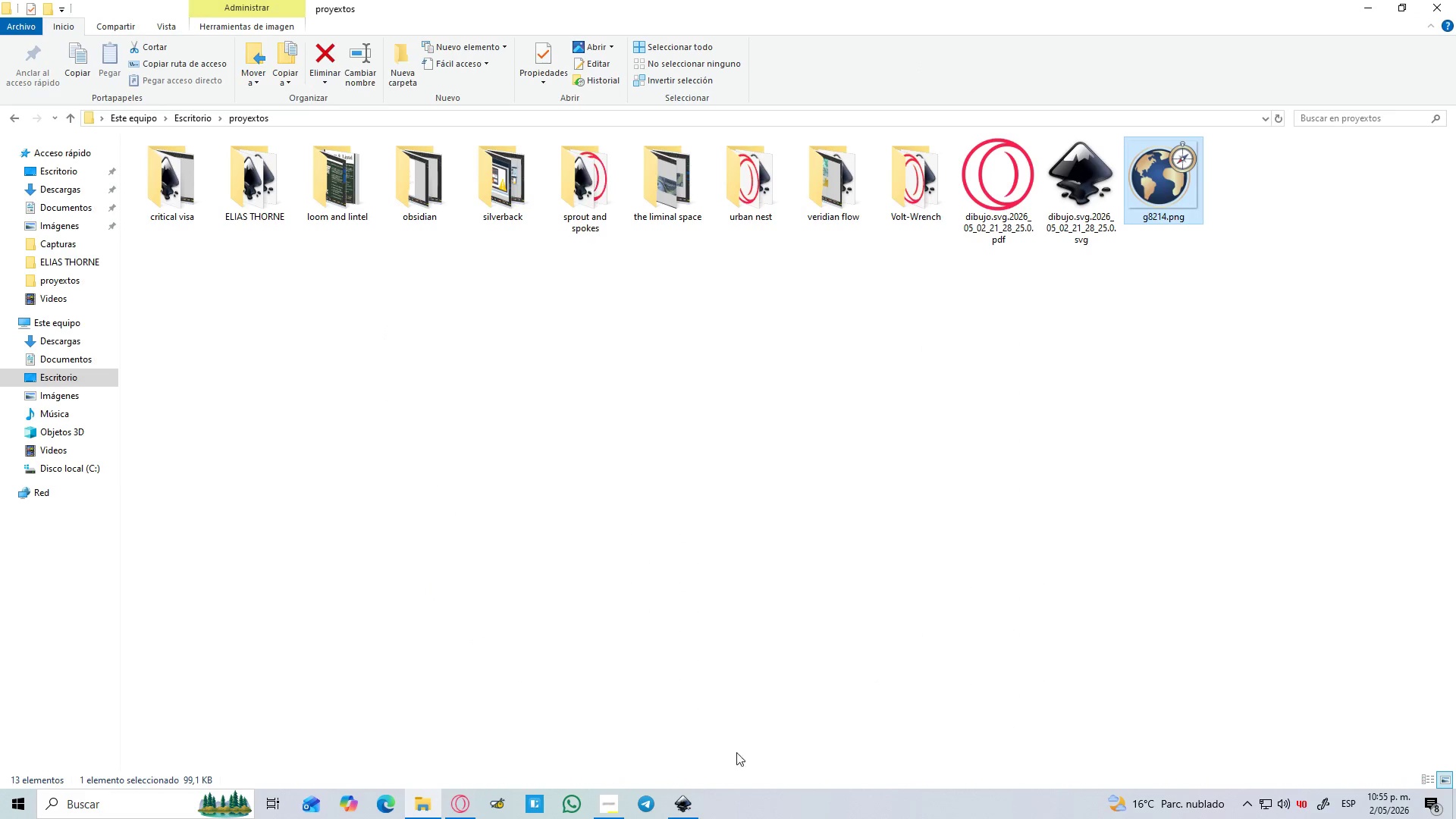 
left_click([689, 799])
 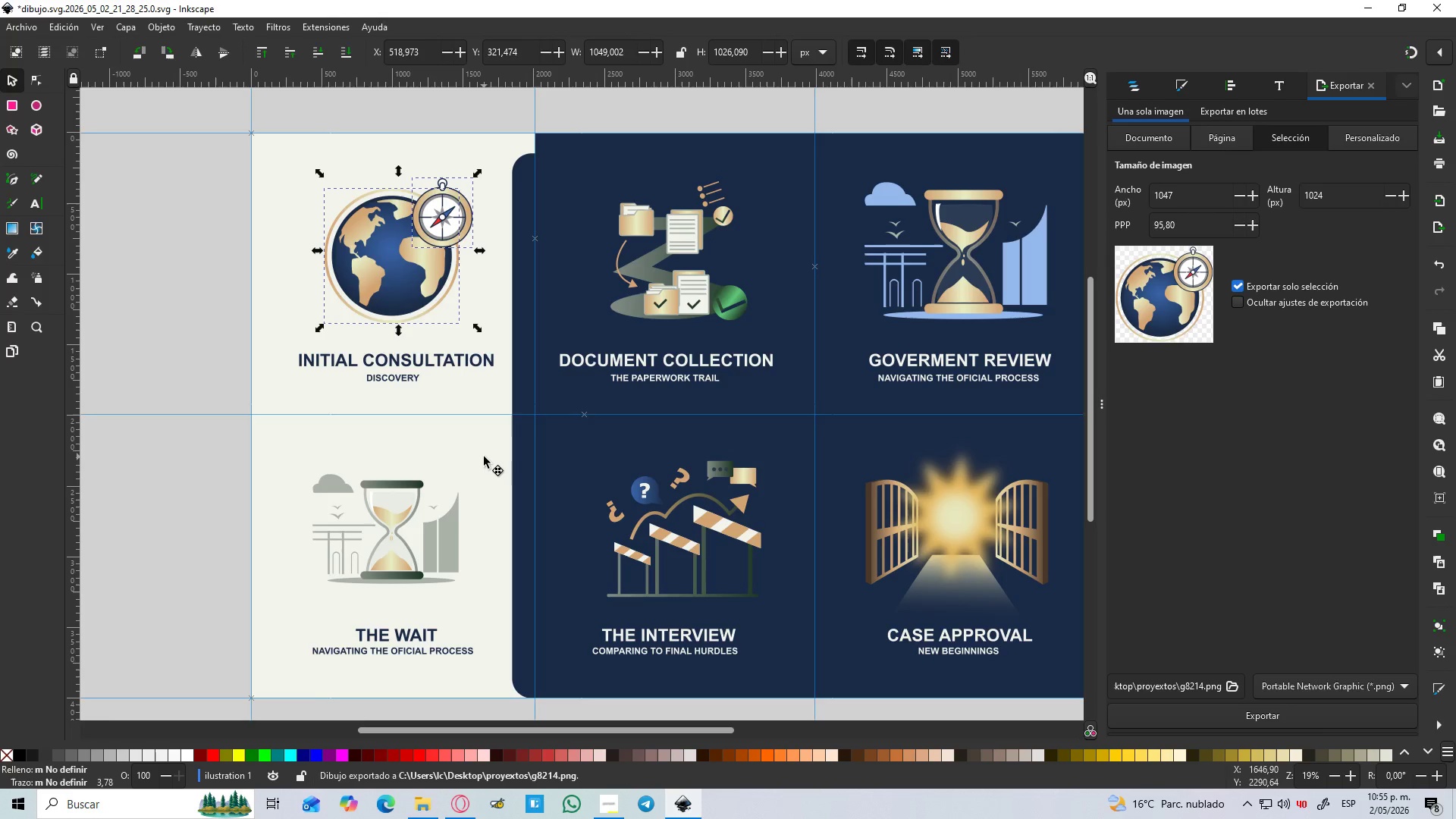 
left_click([484, 457])
 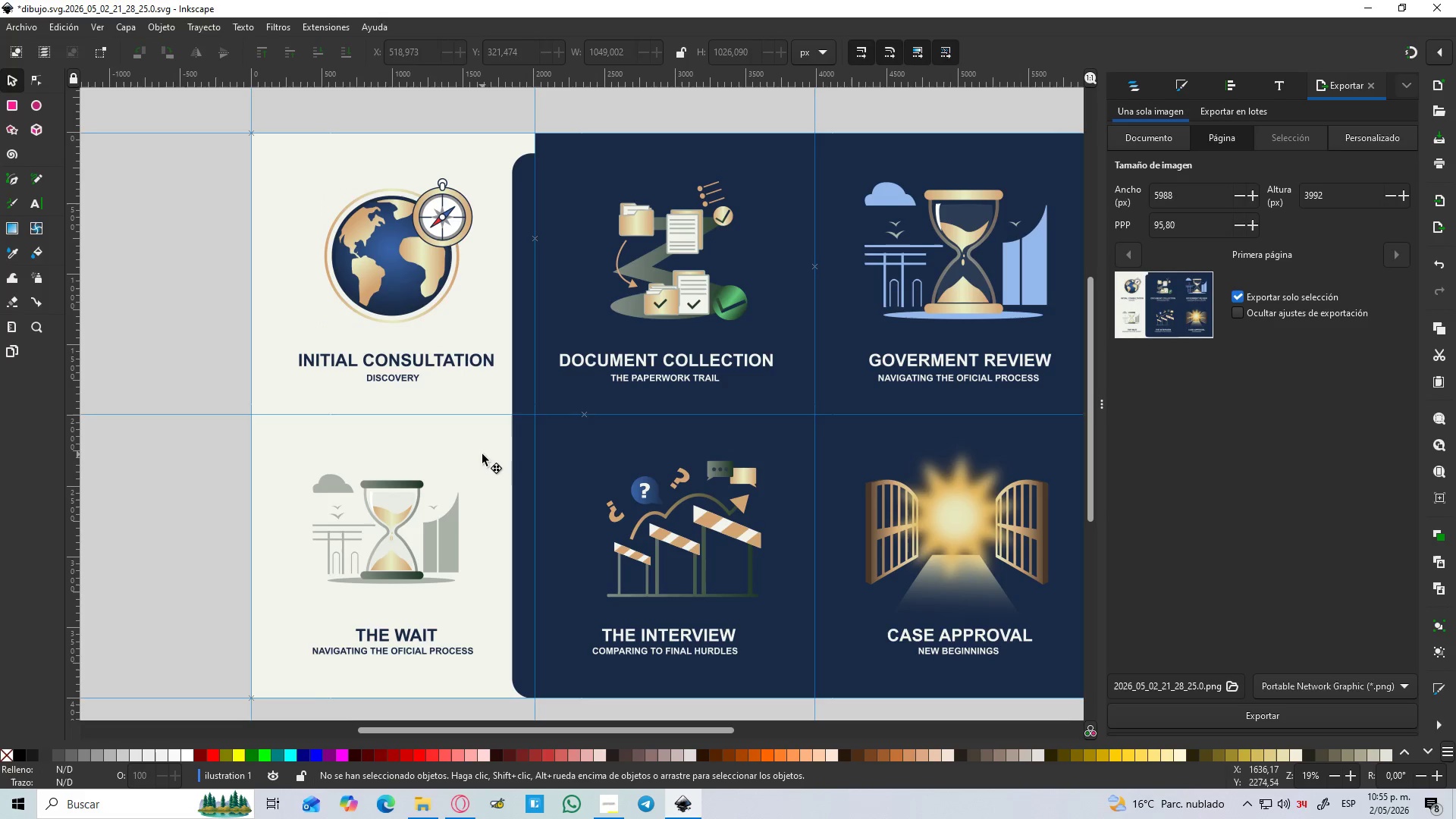 
key(S)
 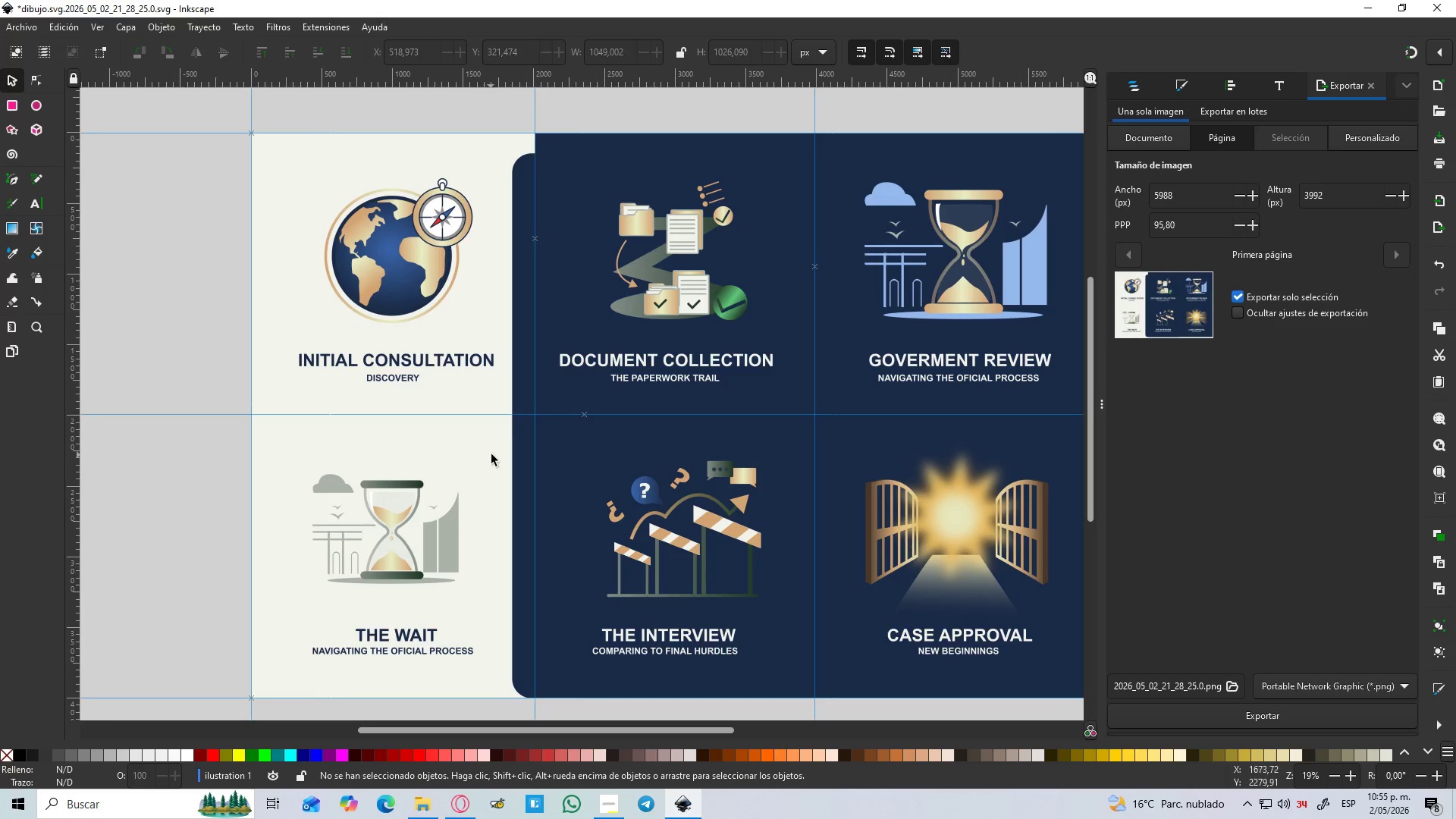 
left_click_drag(start_coordinate=[491, 454], to_coordinate=[298, 607])
 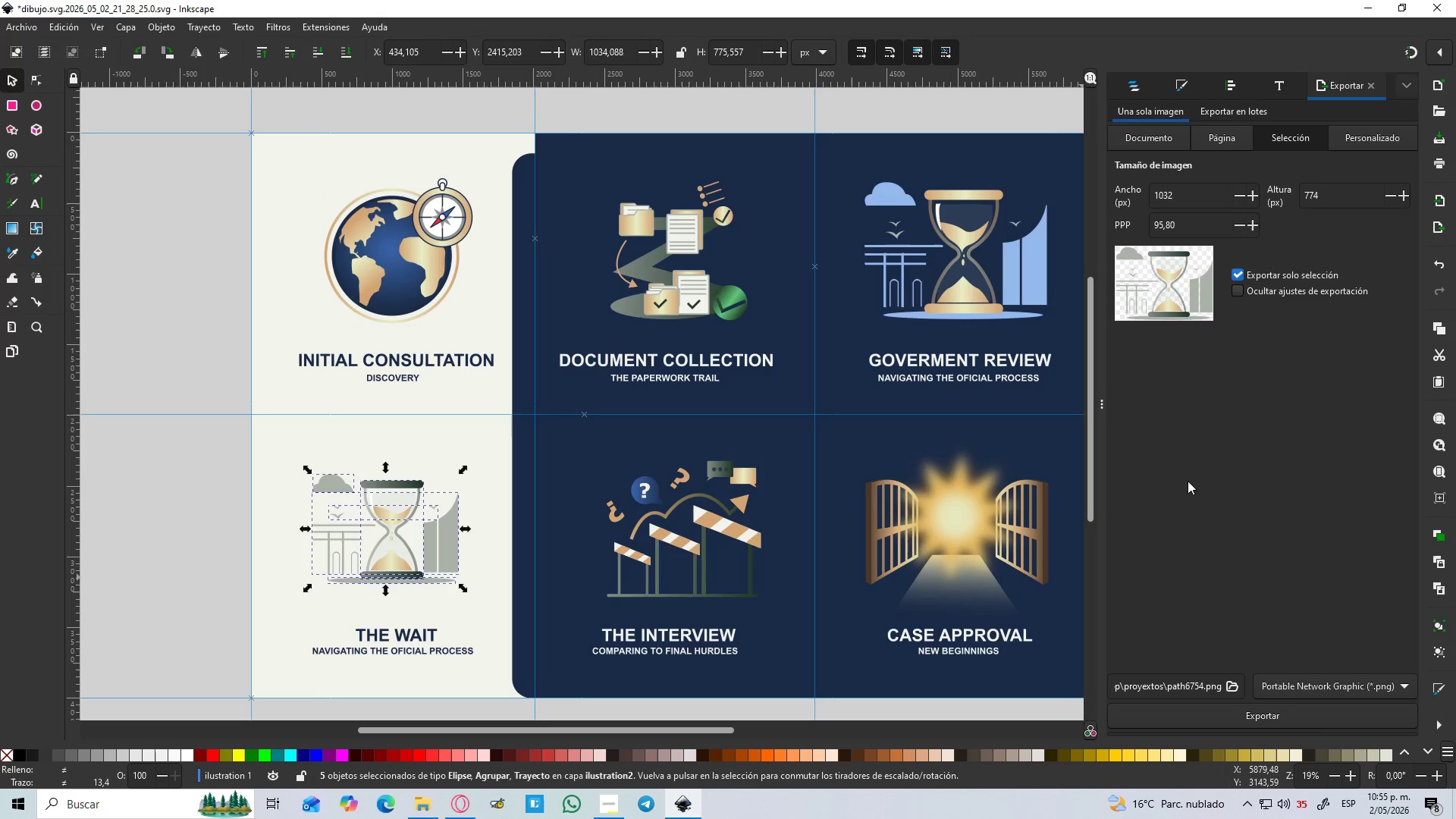 
left_click_drag(start_coordinate=[1329, 190], to_coordinate=[1268, 190])
 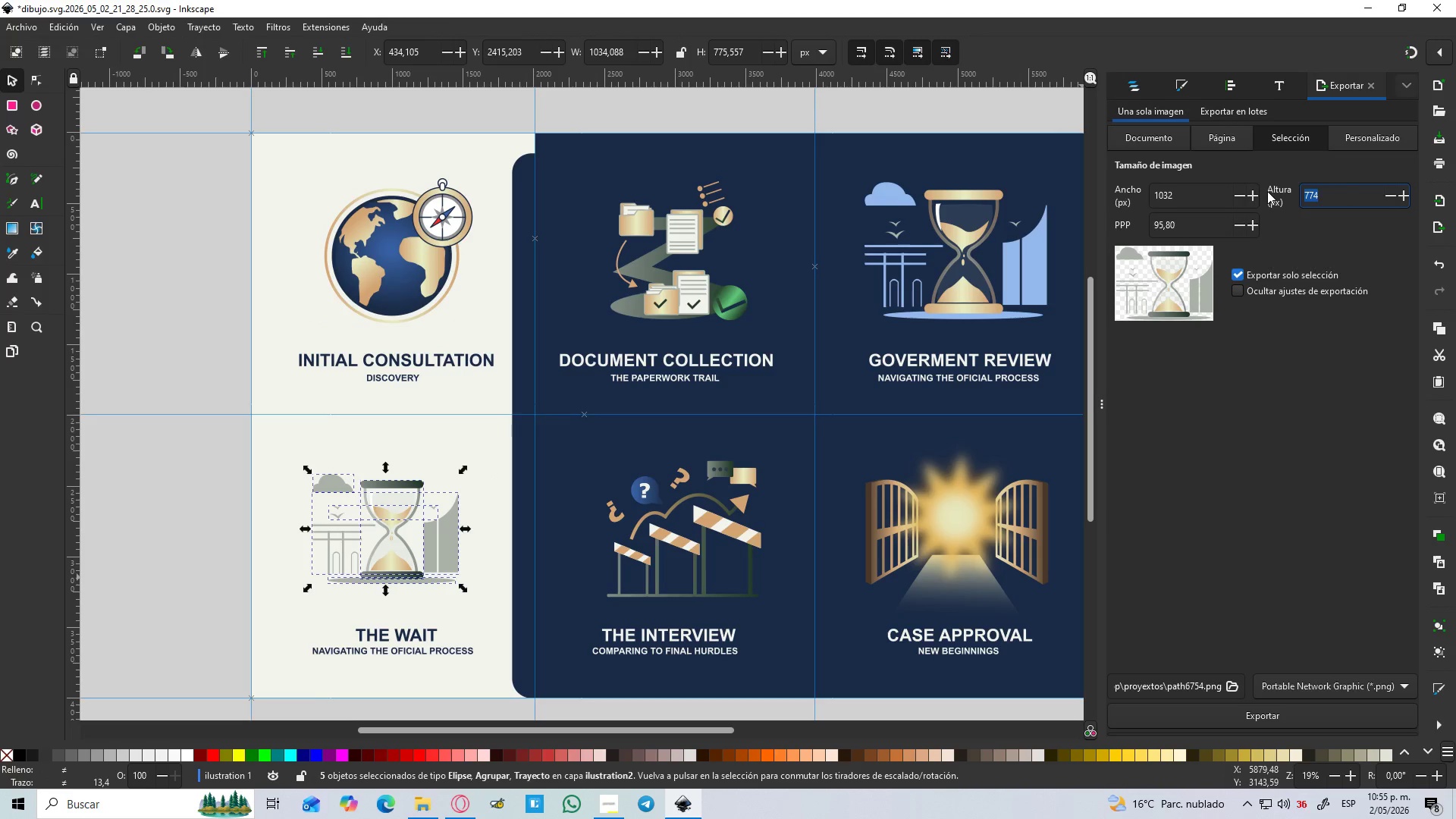 
key(Numpad1)
 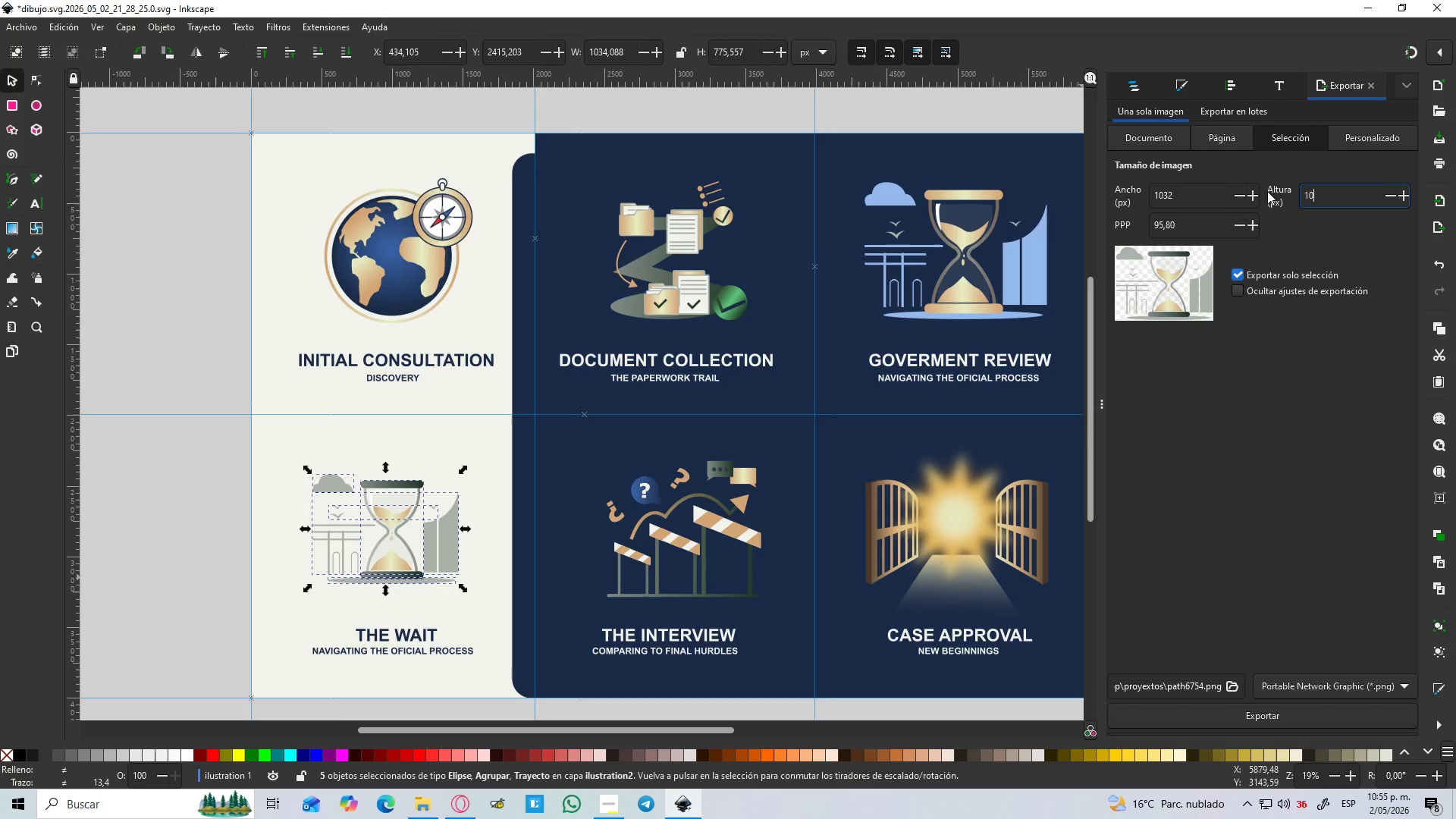 
key(Numpad0)
 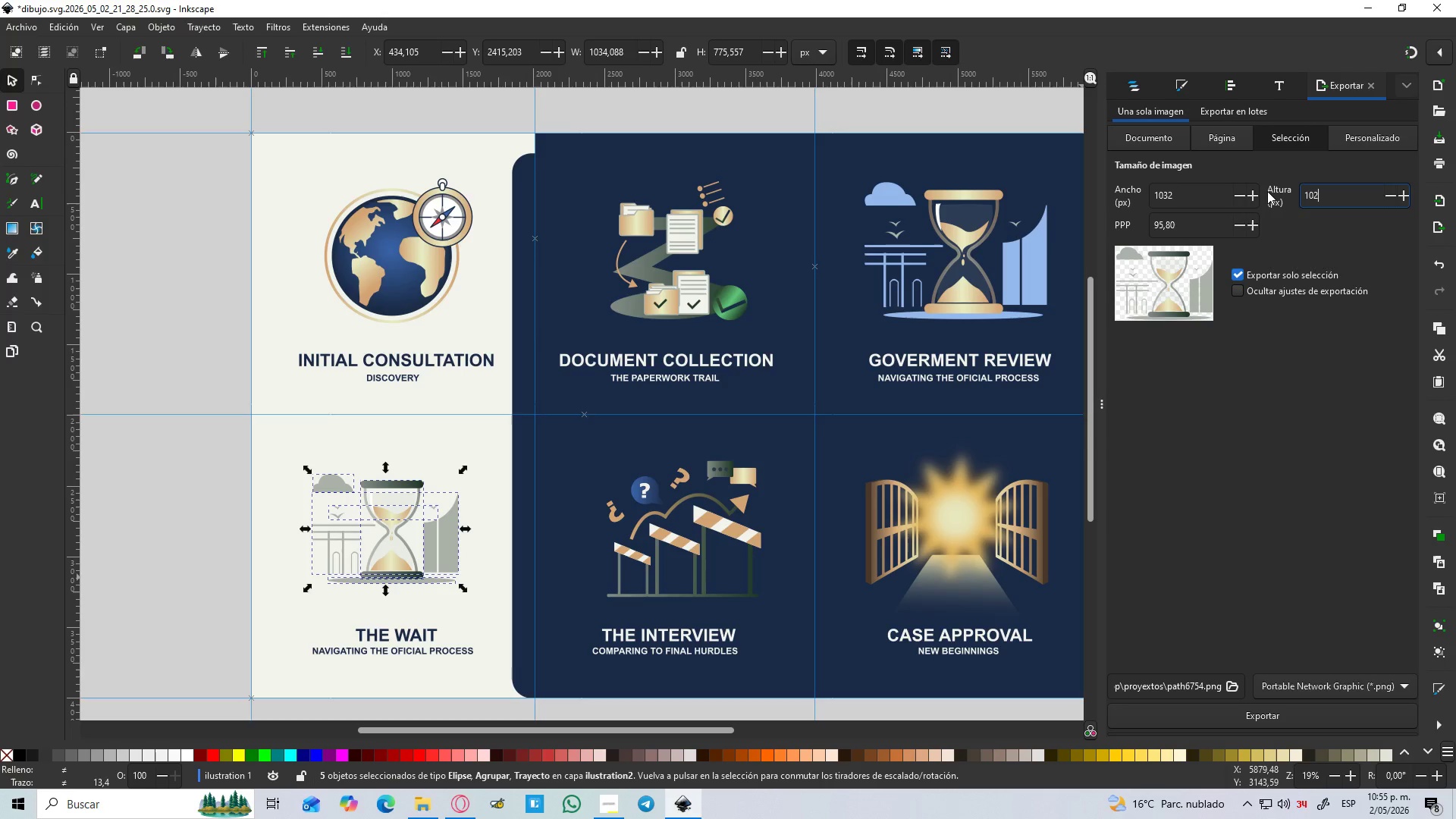 
key(Numpad2)
 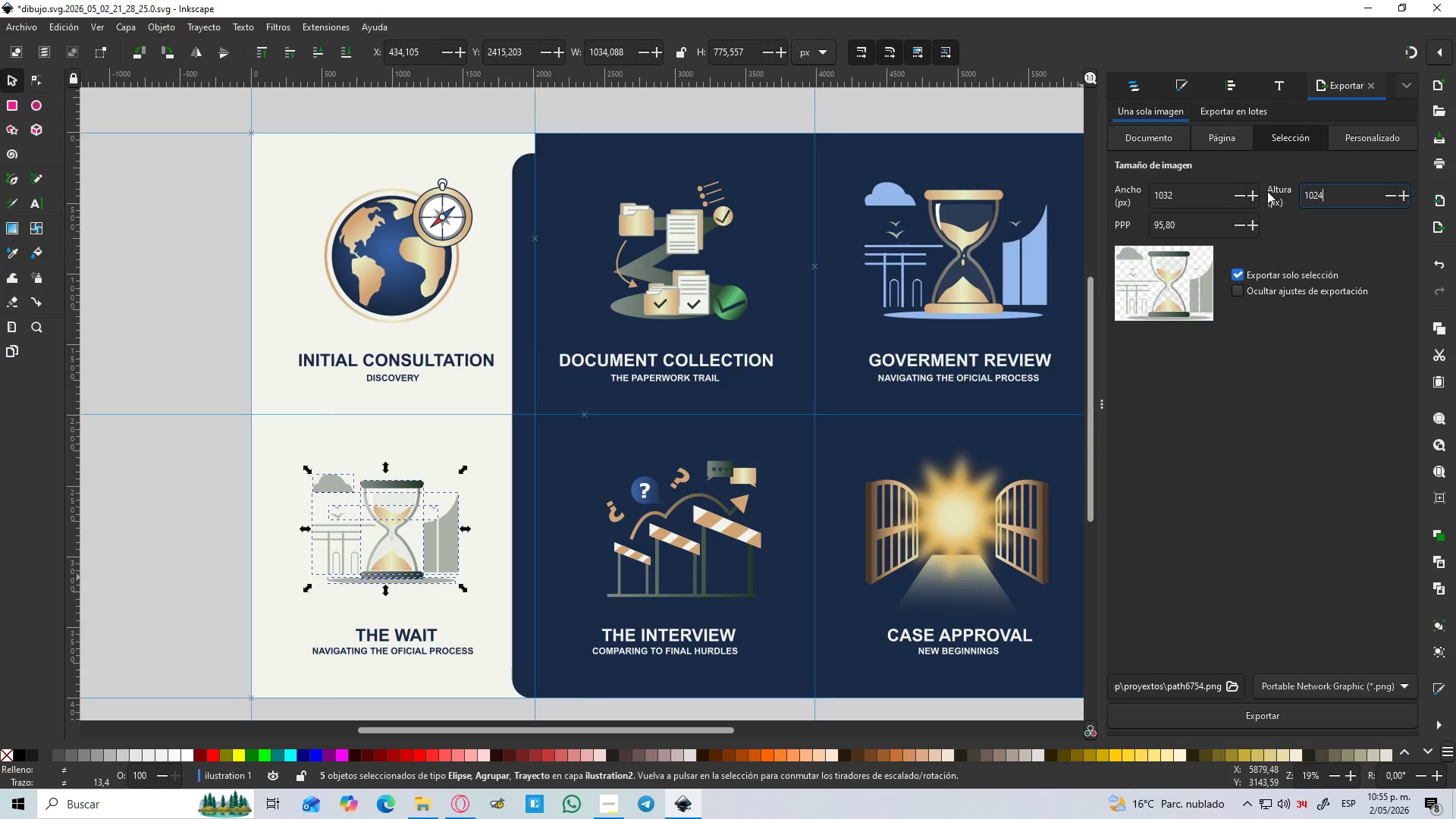 
key(Numpad4)
 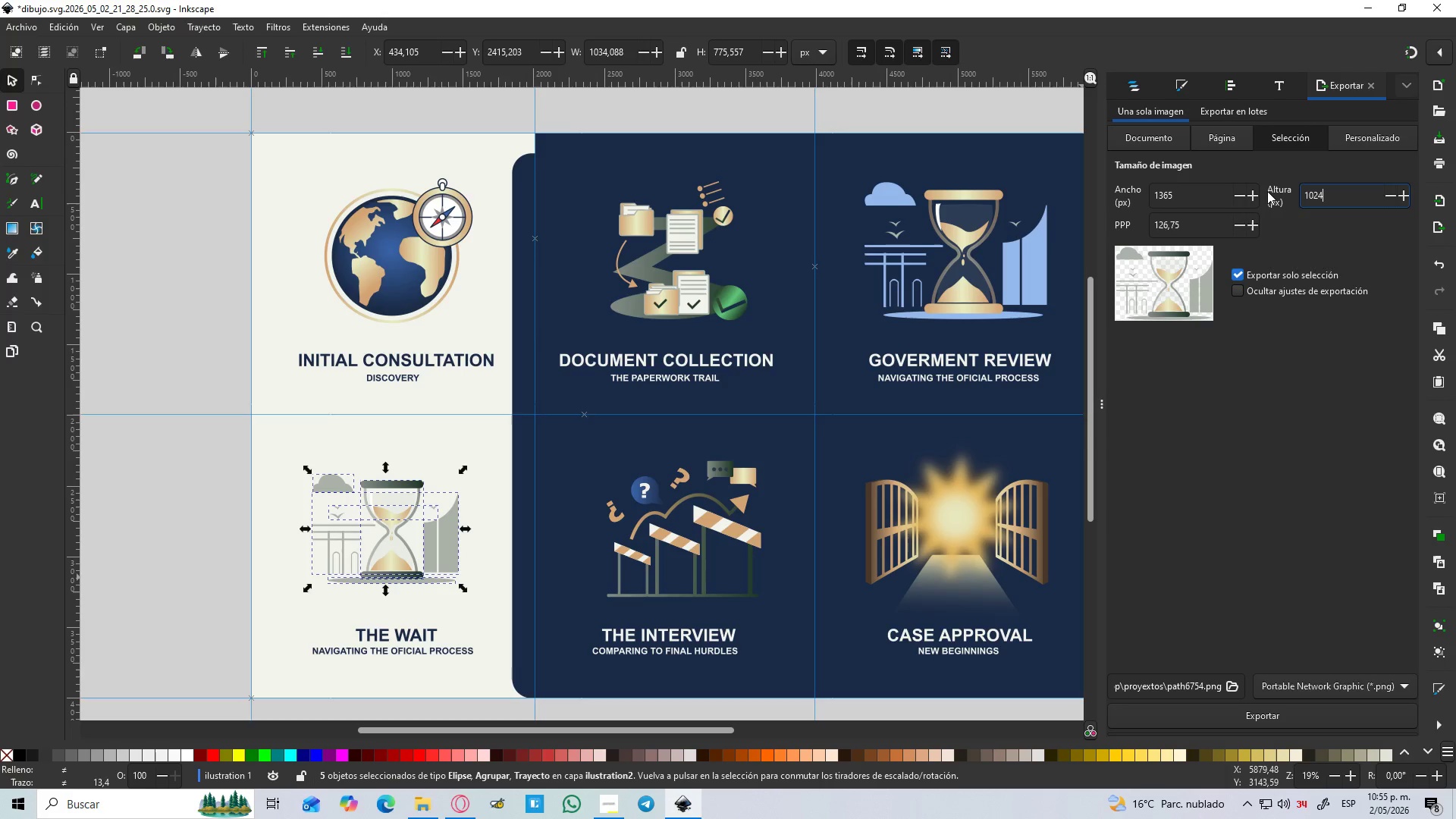 
key(Enter)
 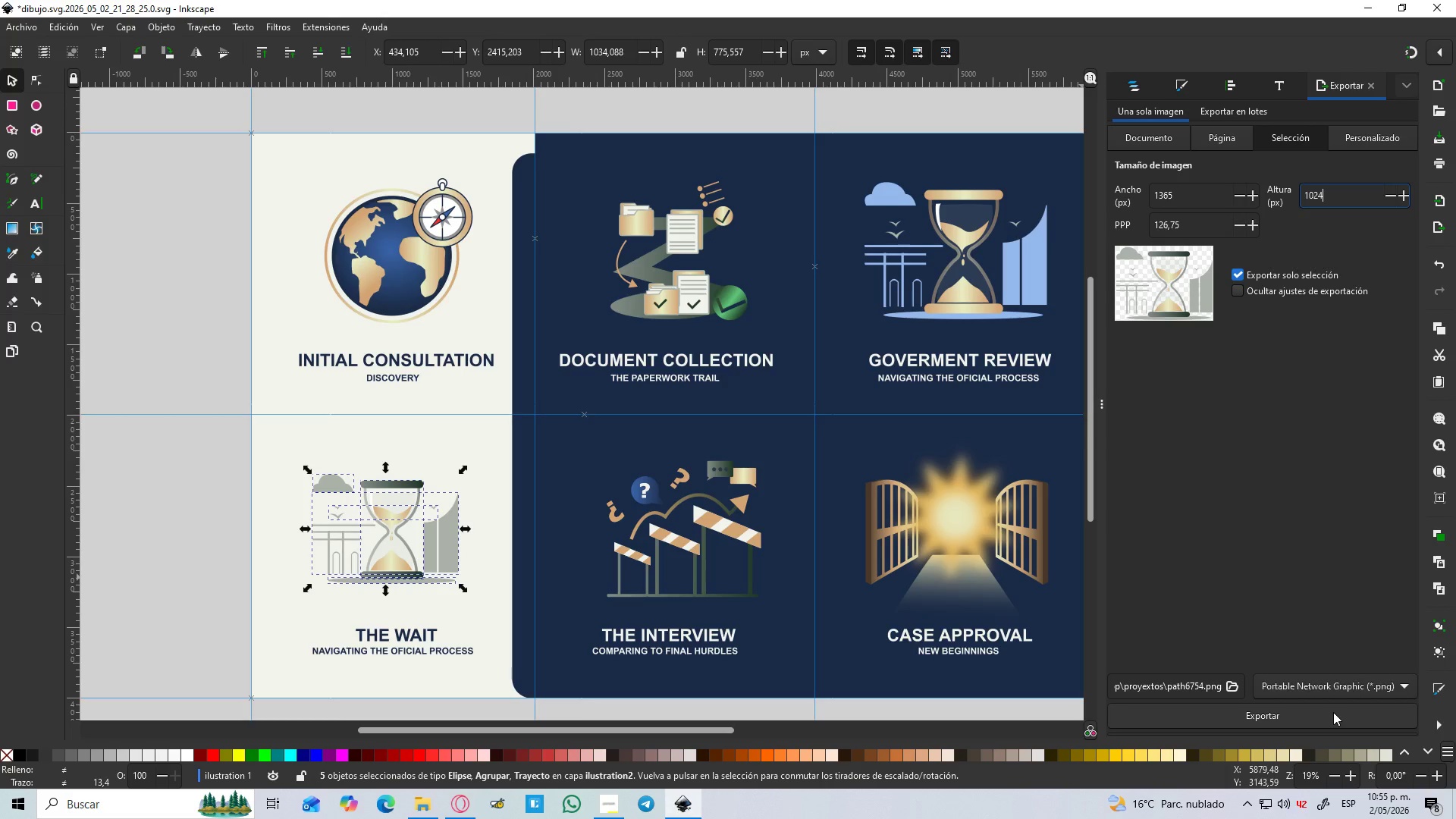 
wait(5.52)
 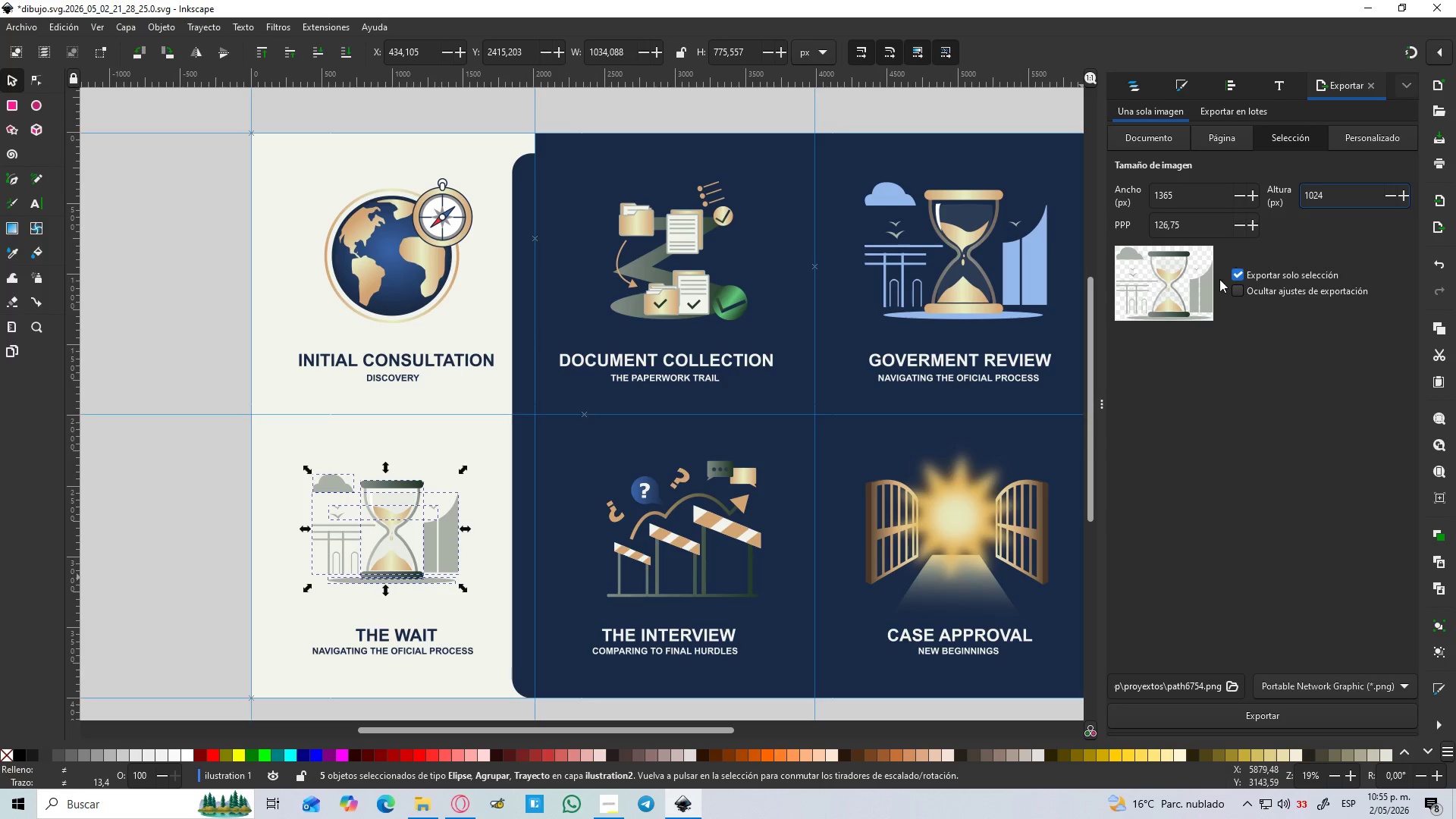 
left_click([1333, 712])
 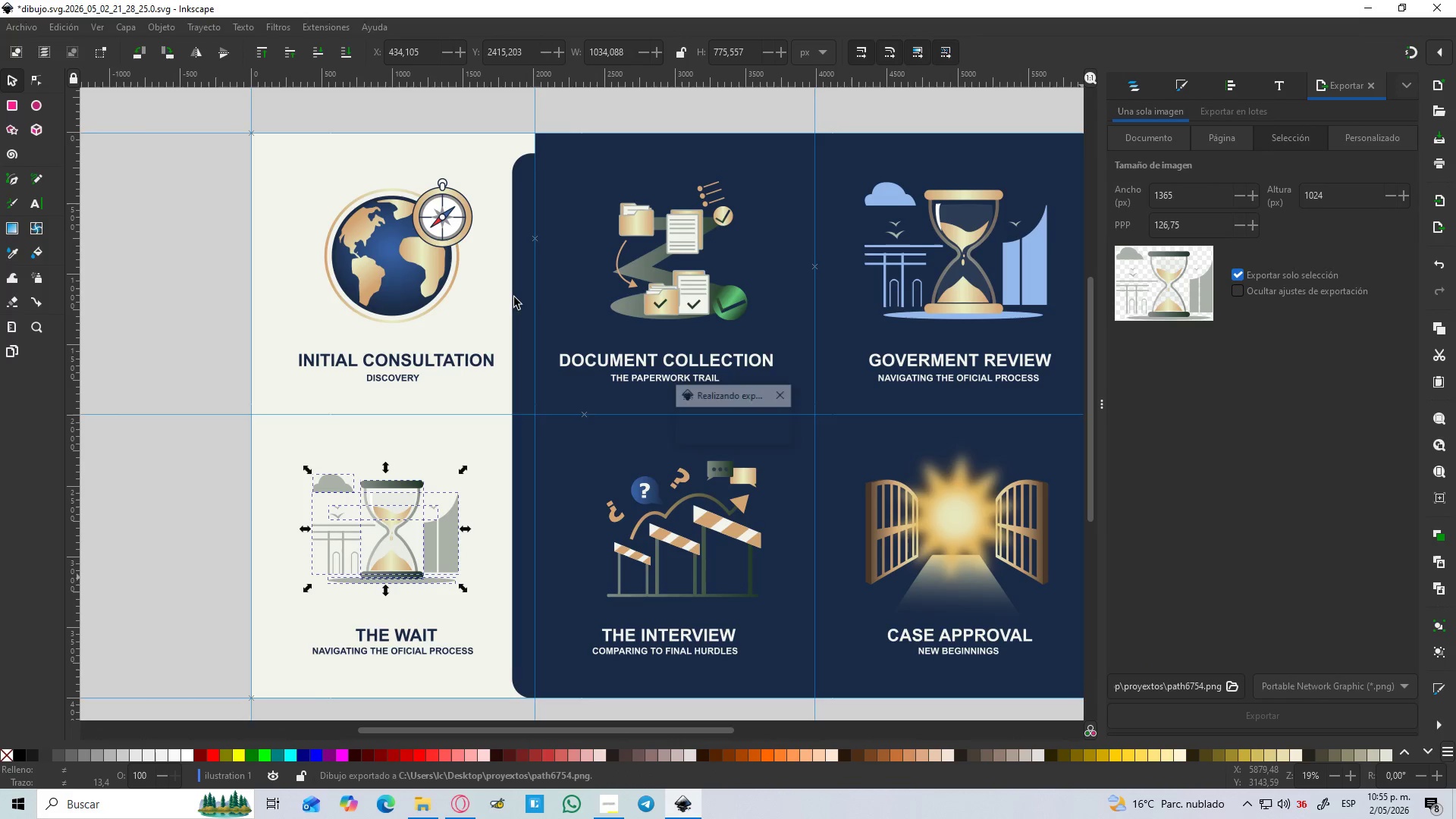 
left_click_drag(start_coordinate=[783, 165], to_coordinate=[567, 337])
 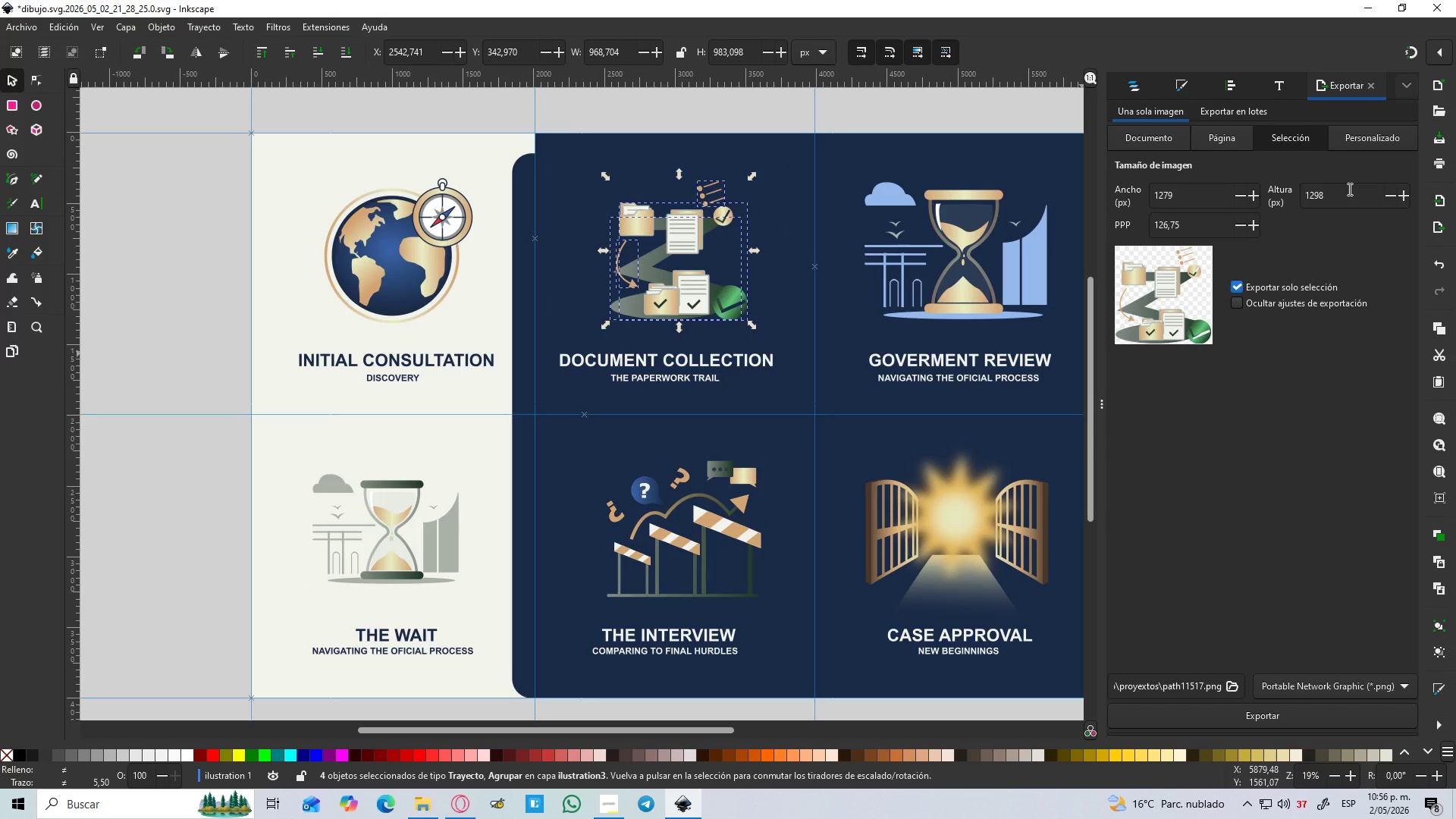 
left_click_drag(start_coordinate=[1348, 189], to_coordinate=[1299, 202])
 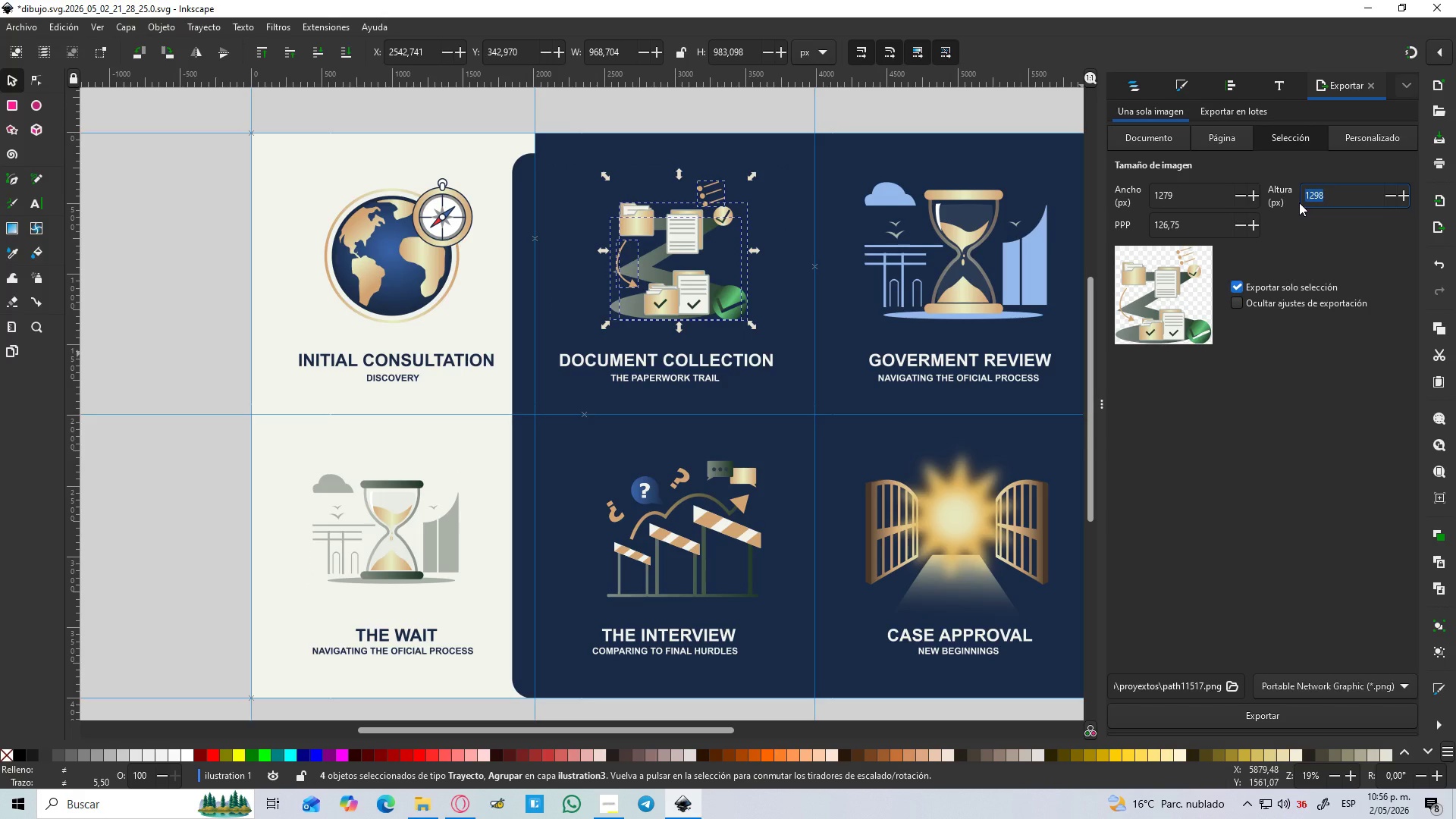 
key(Numpad1)
 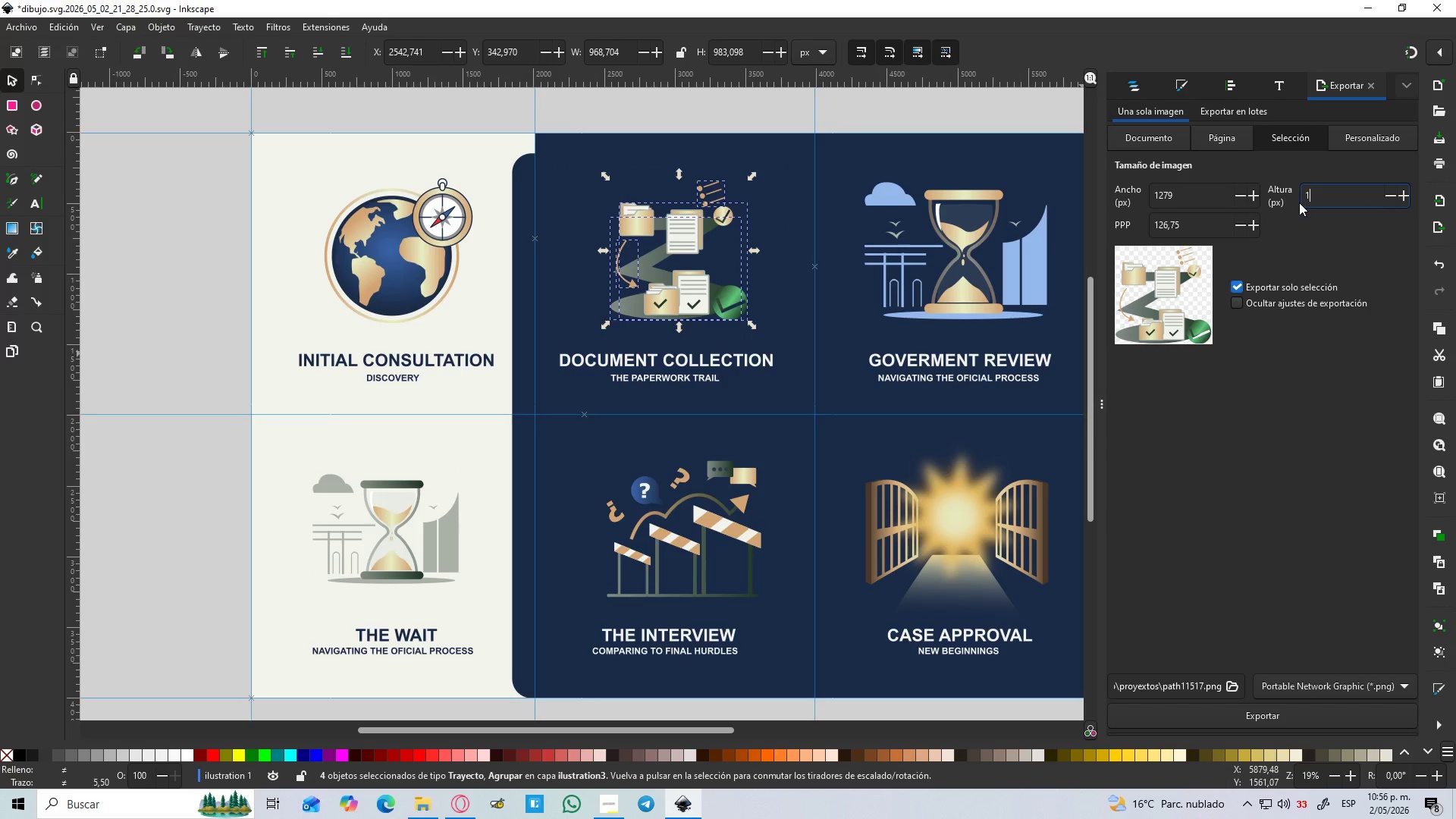 
key(Numpad0)
 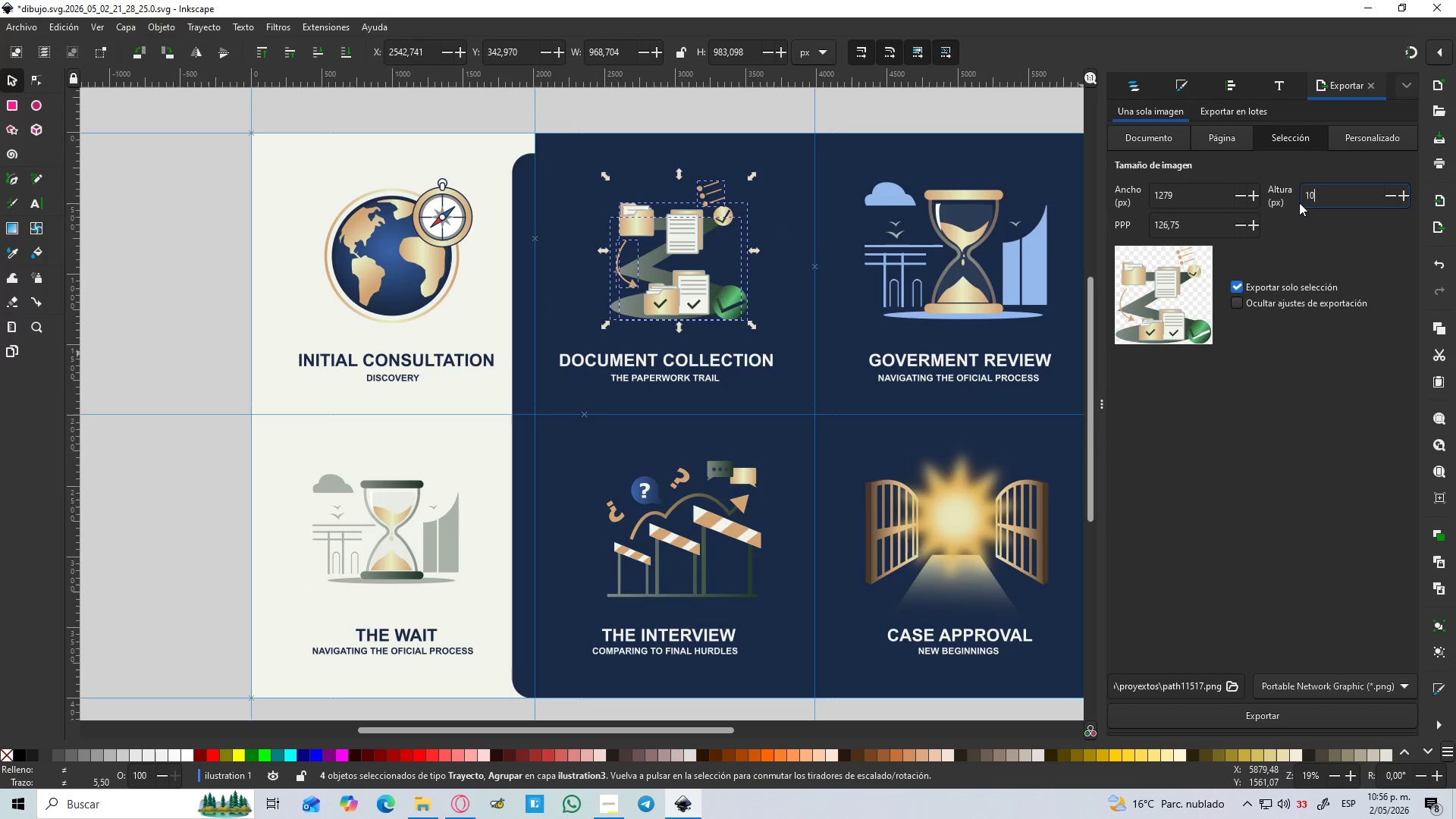 
key(Numpad2)
 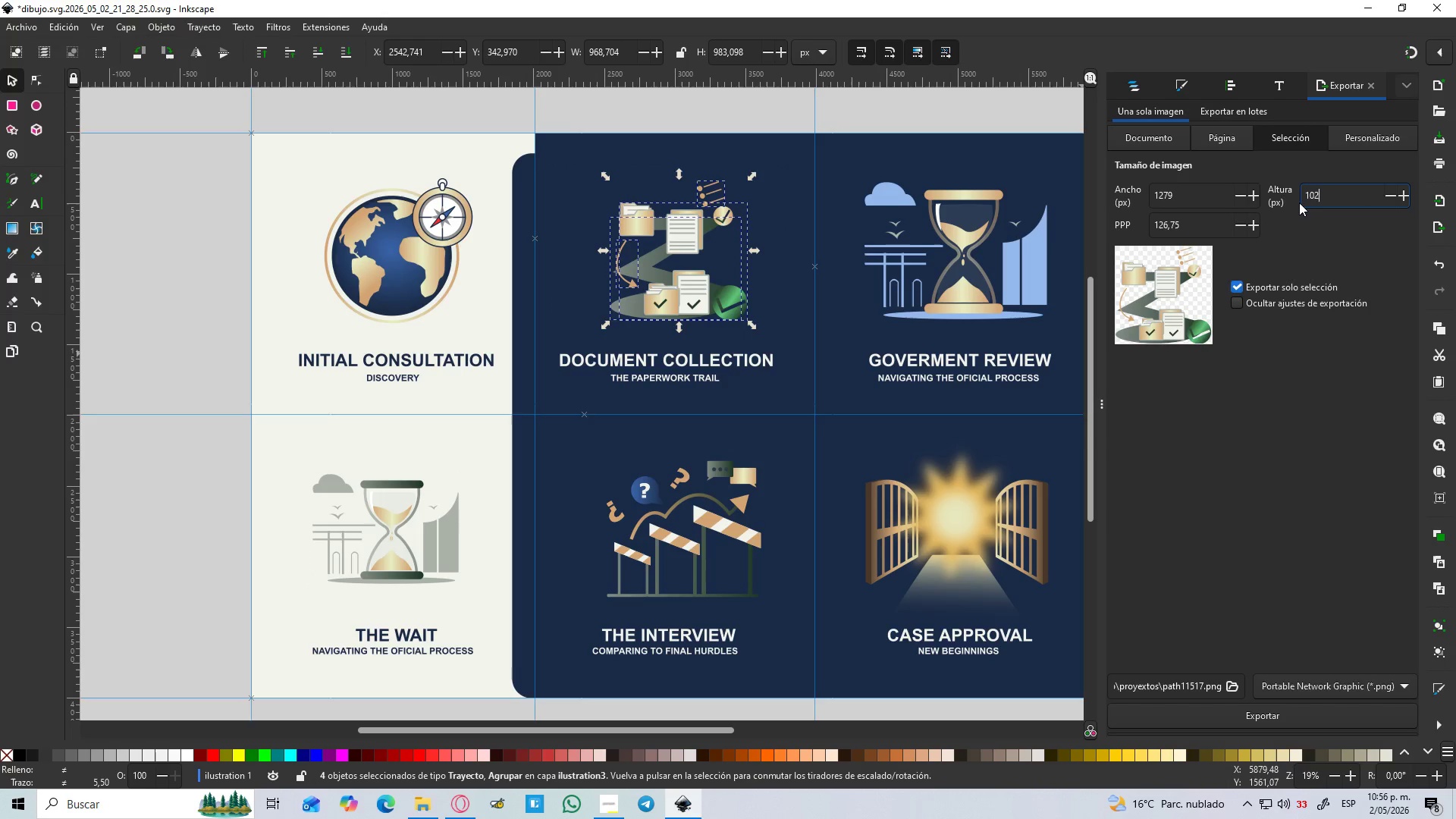 
key(Numpad4)
 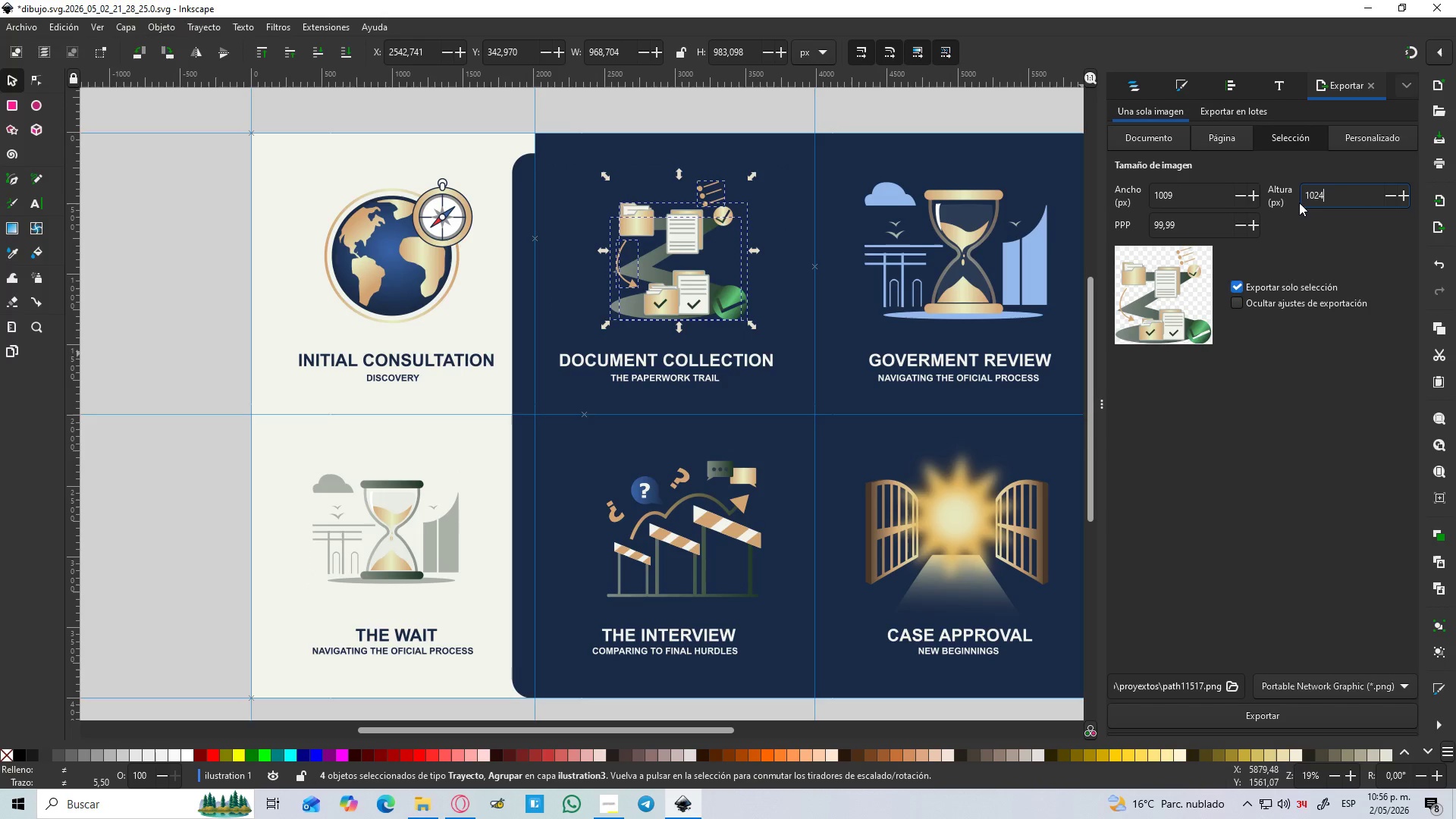 
key(Enter)
 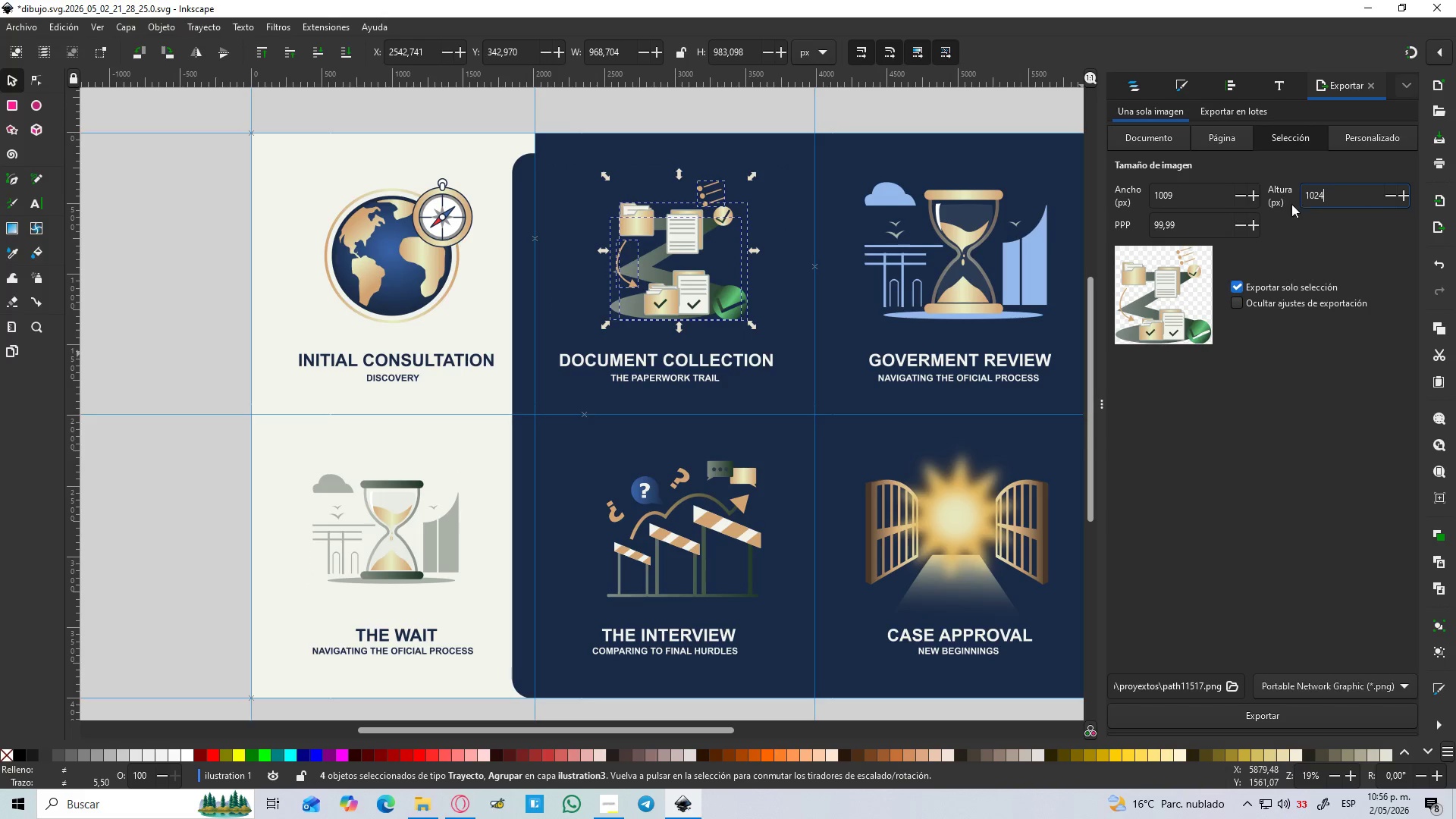 
left_click_drag(start_coordinate=[1201, 191], to_coordinate=[1103, 204])
 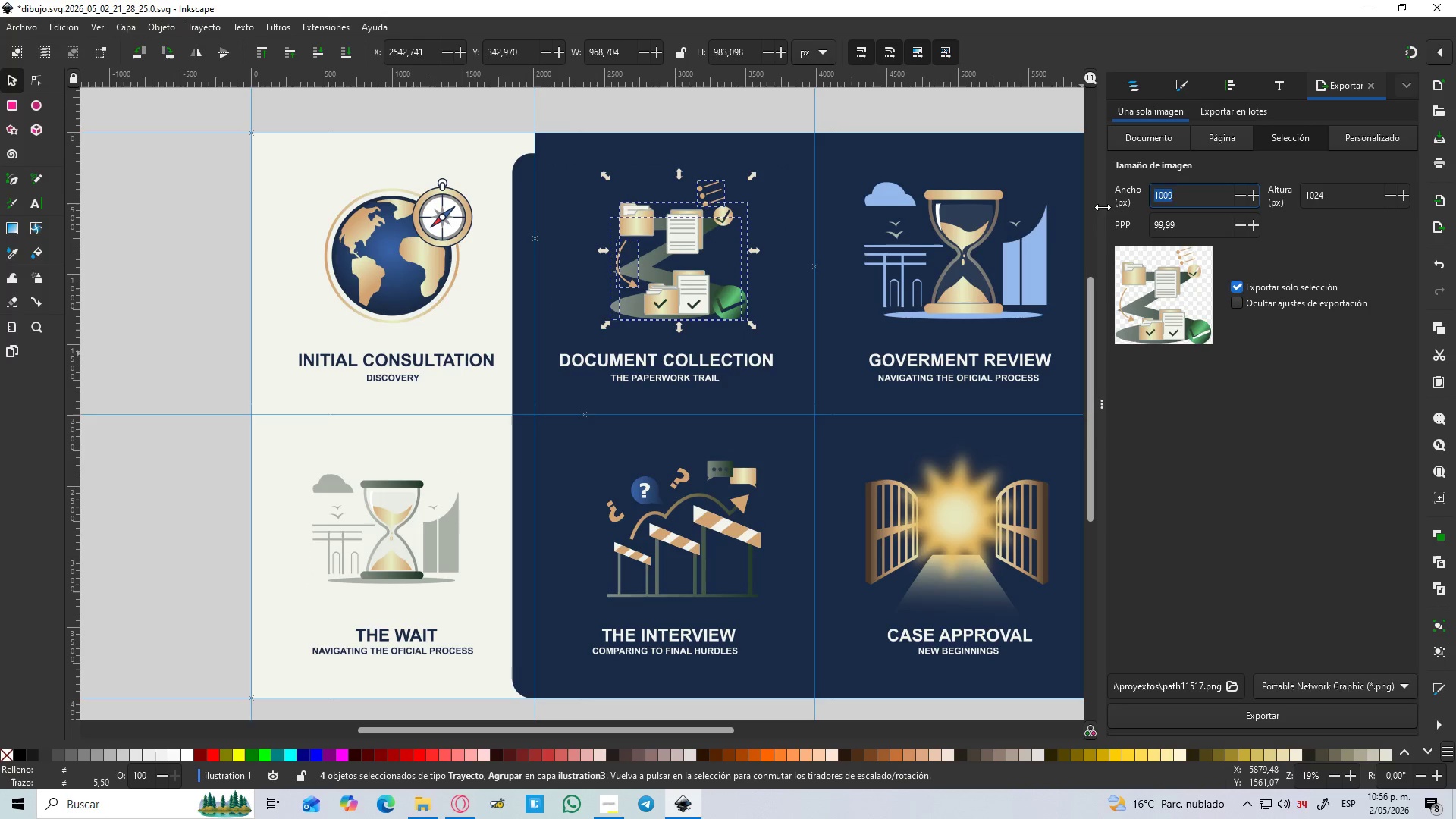 
key(Numpad1)
 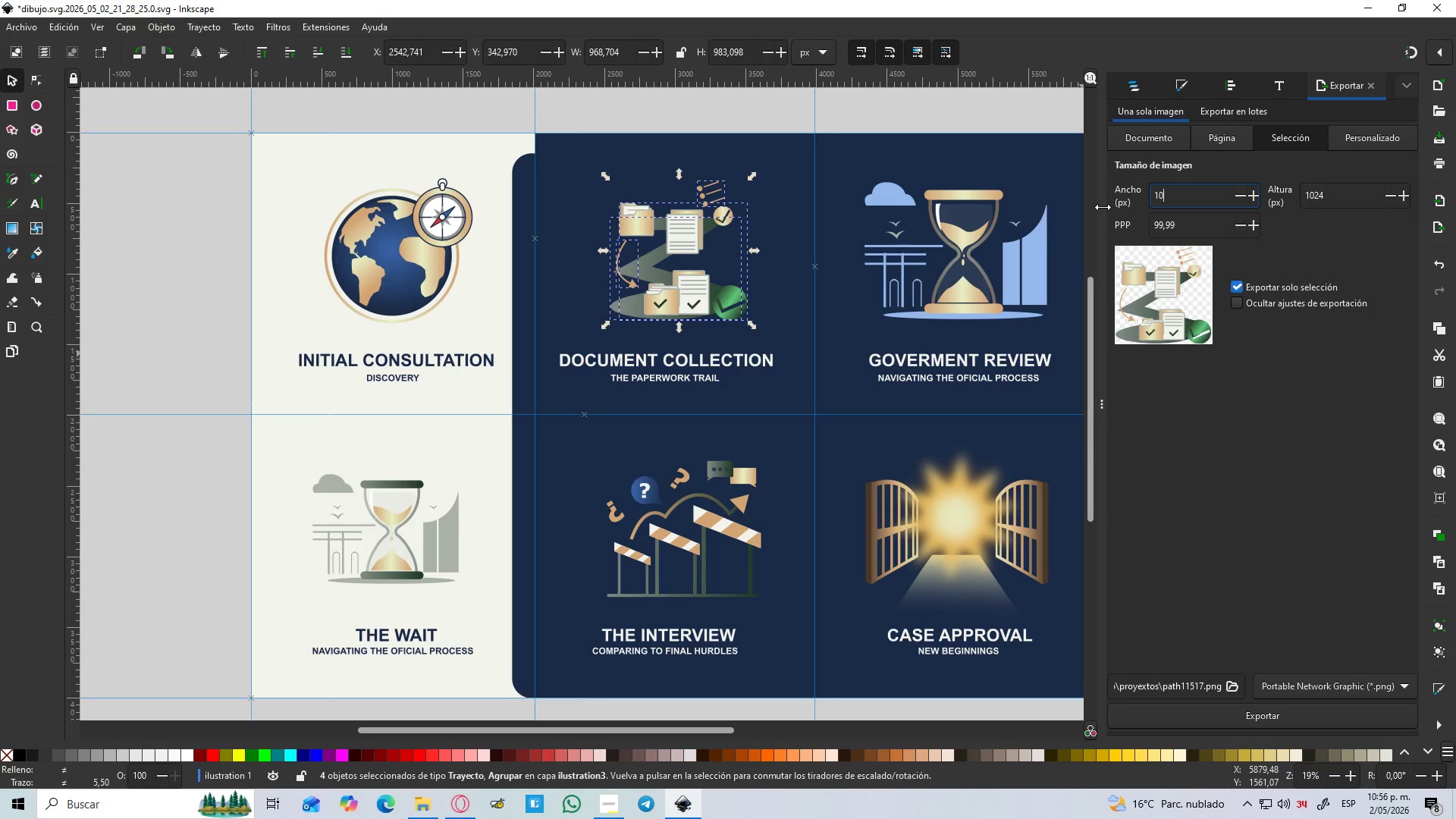 
key(Numpad0)
 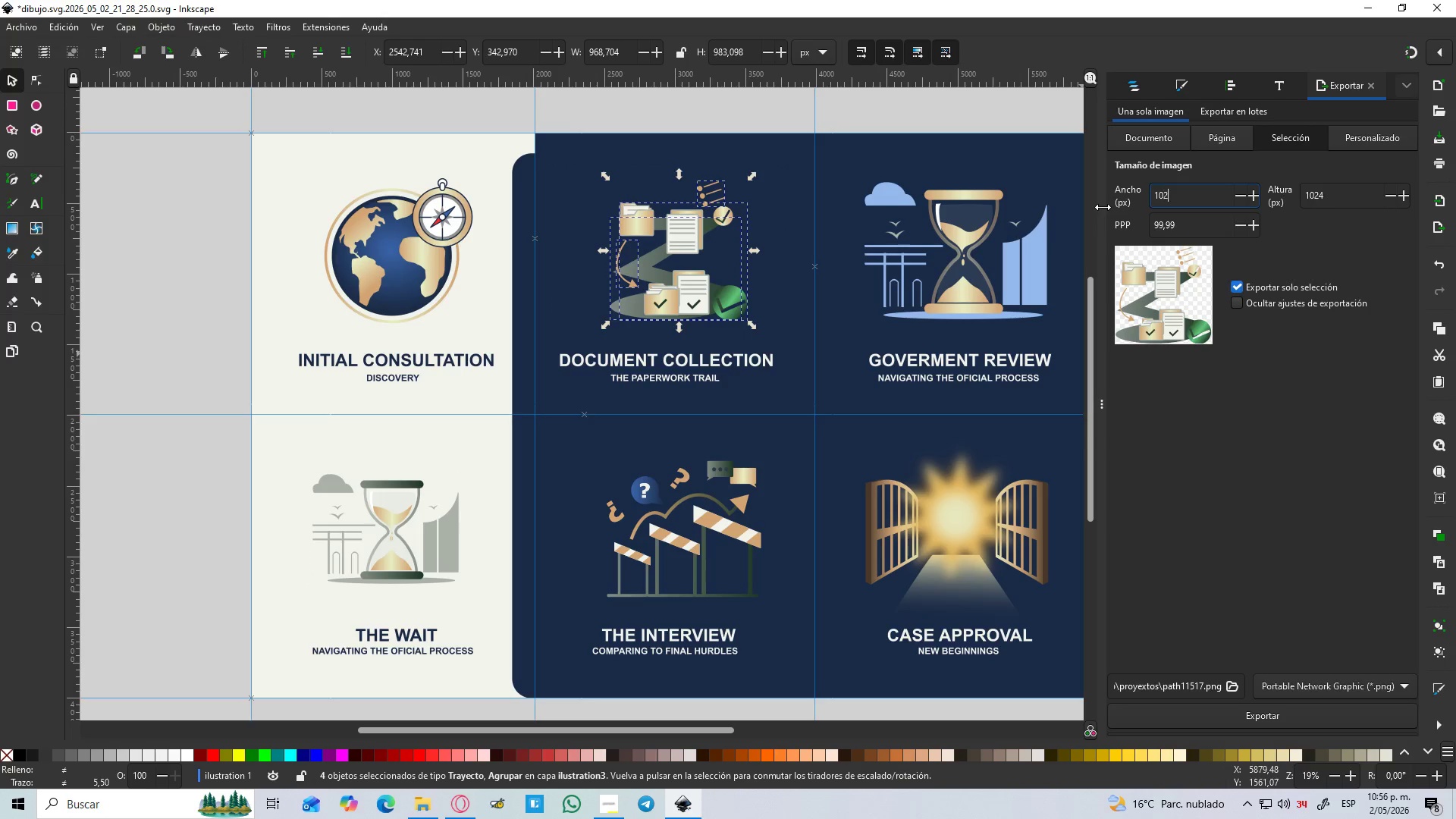 
key(Numpad2)
 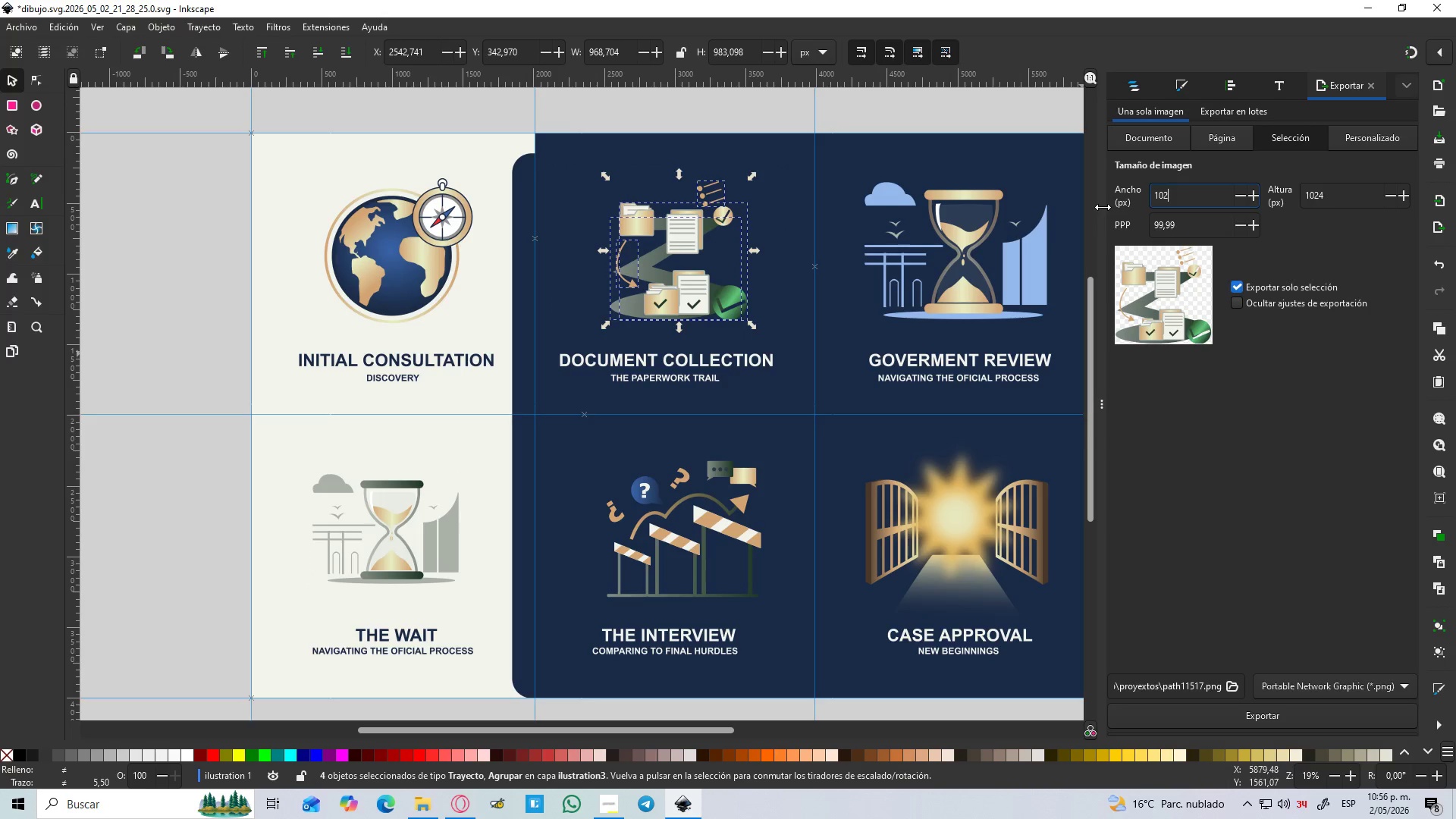 
key(Numpad4)
 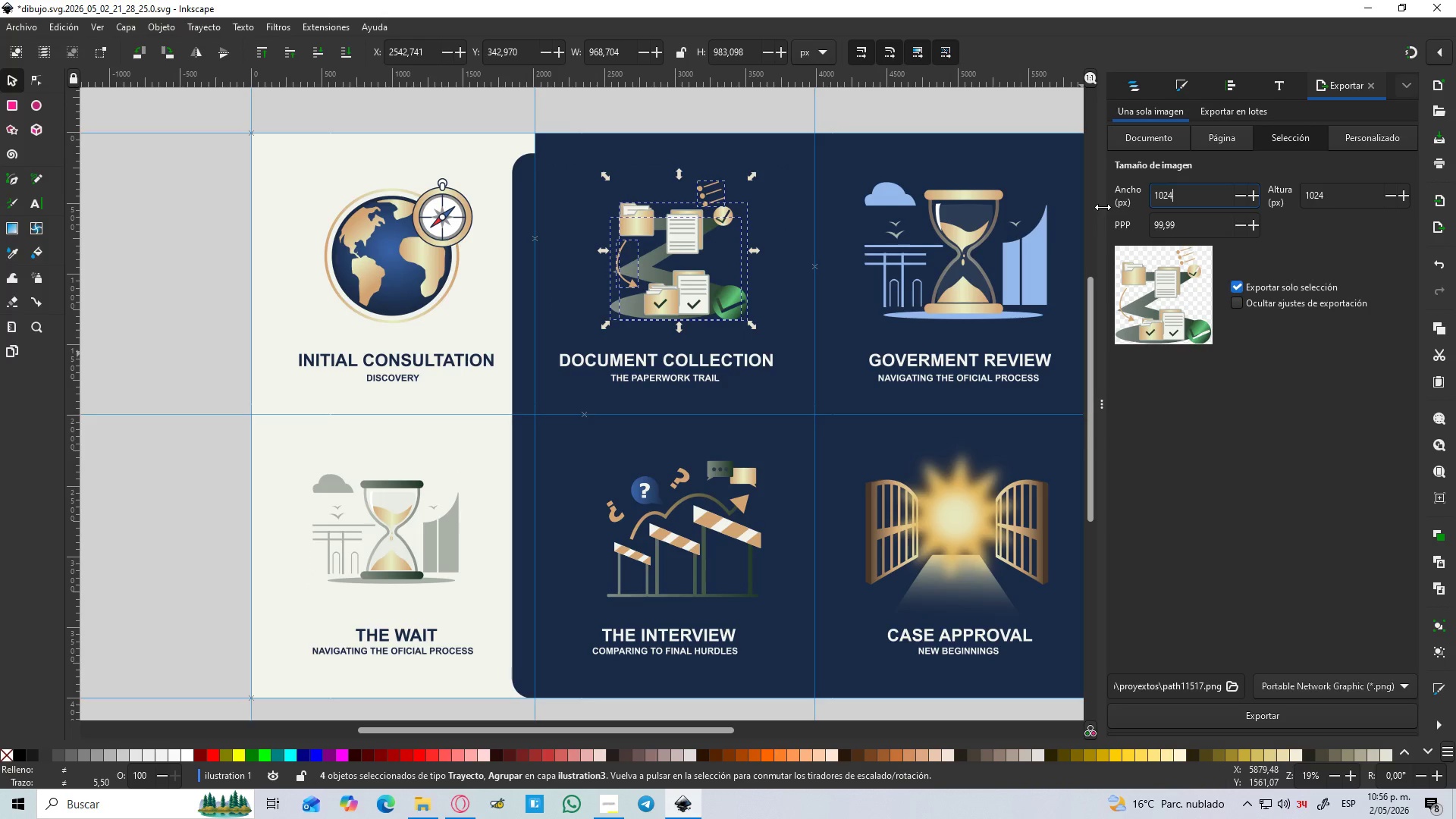 
key(Enter)
 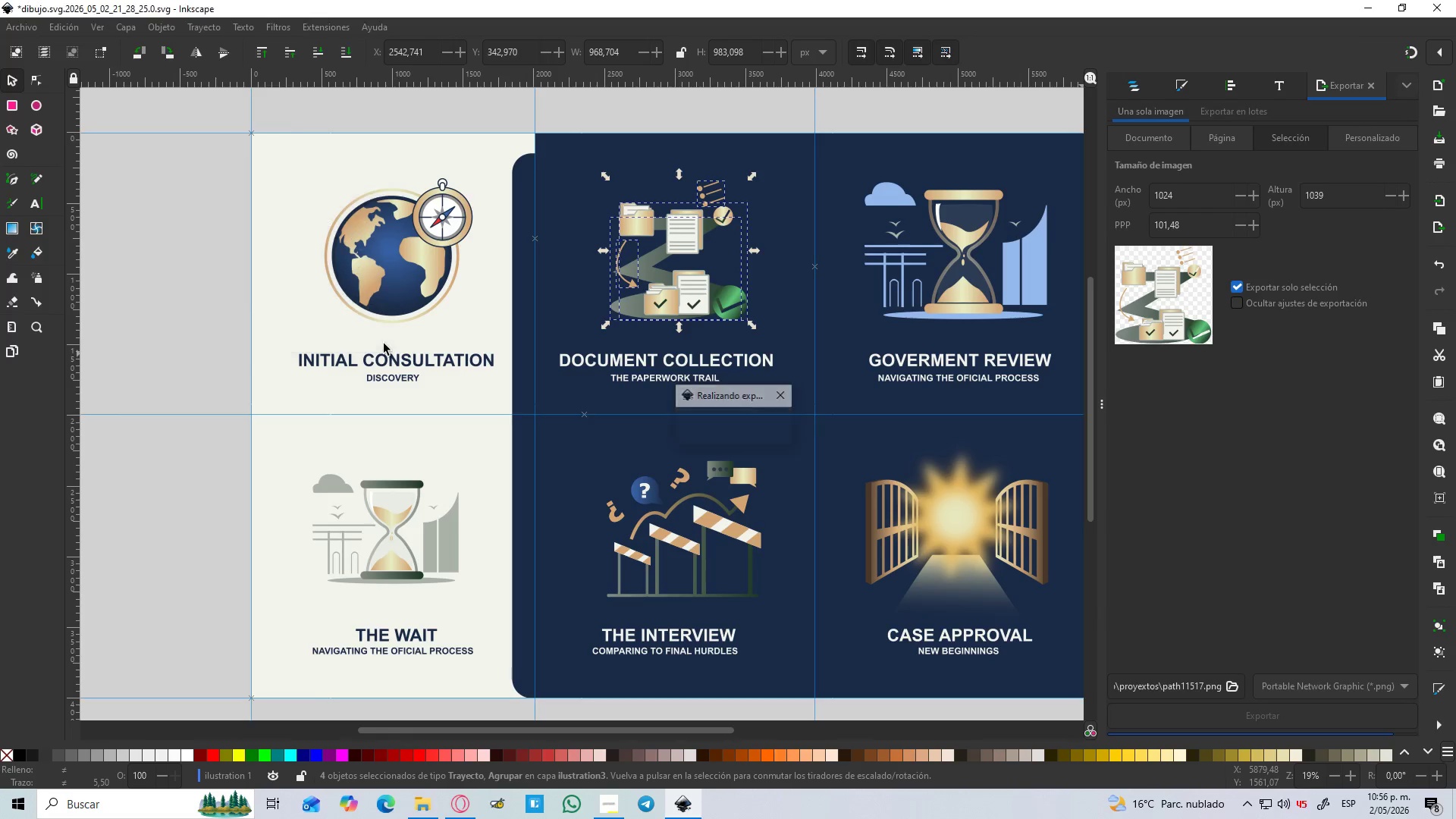 
left_click_drag(start_coordinate=[792, 445], to_coordinate=[557, 608])
 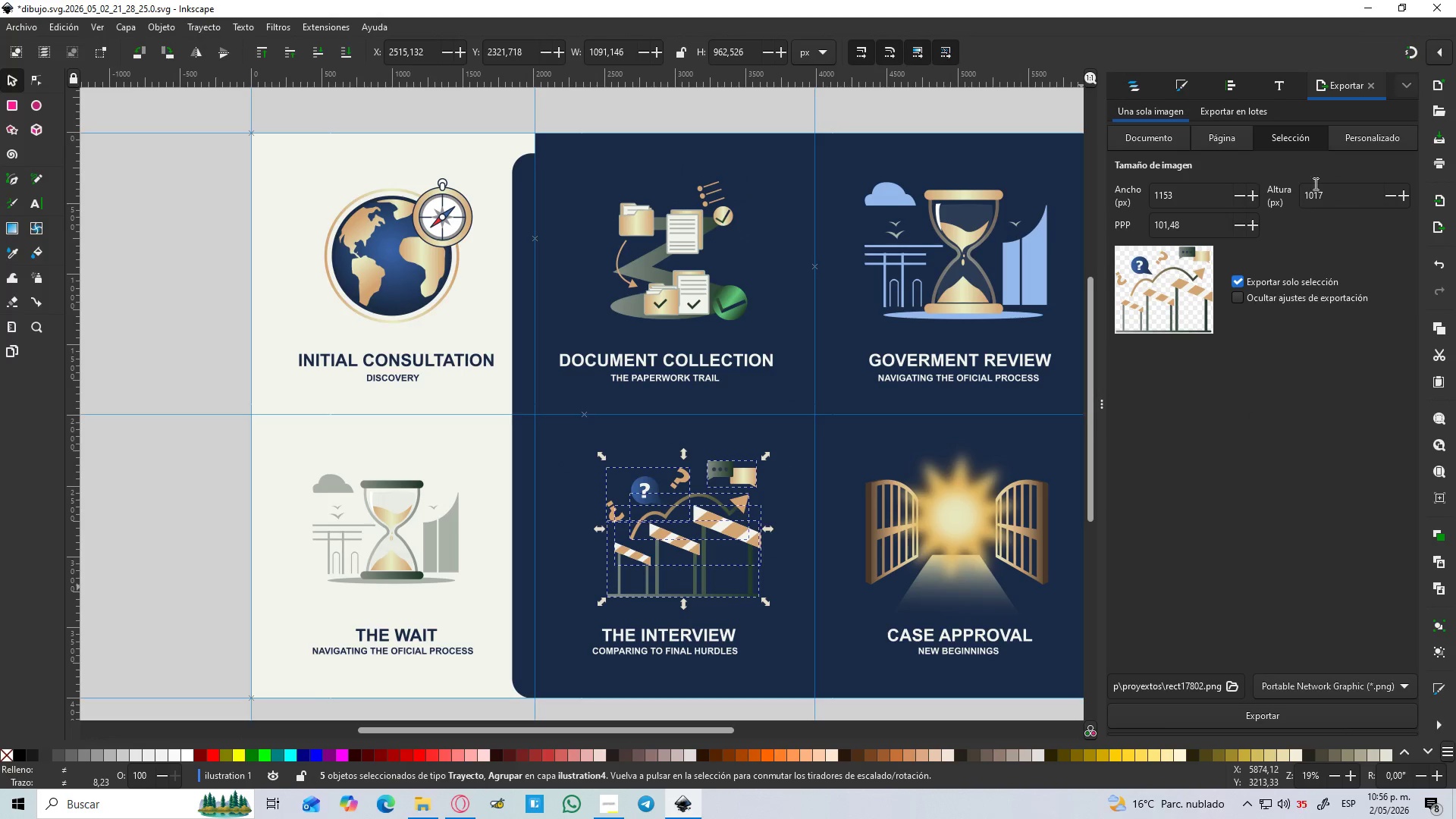 
left_click_drag(start_coordinate=[1330, 193], to_coordinate=[1253, 212])
 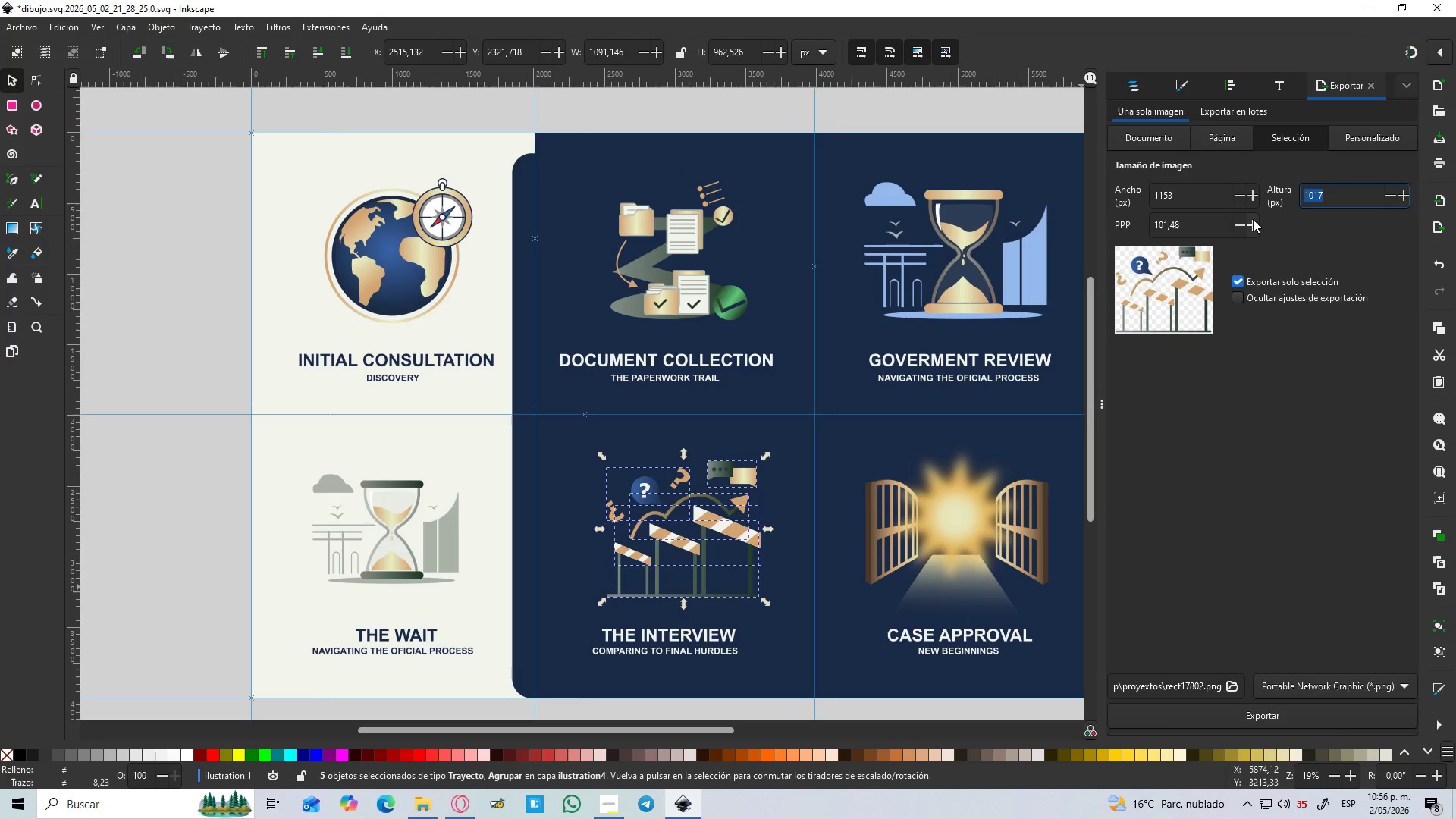 
key(Numpad1)
 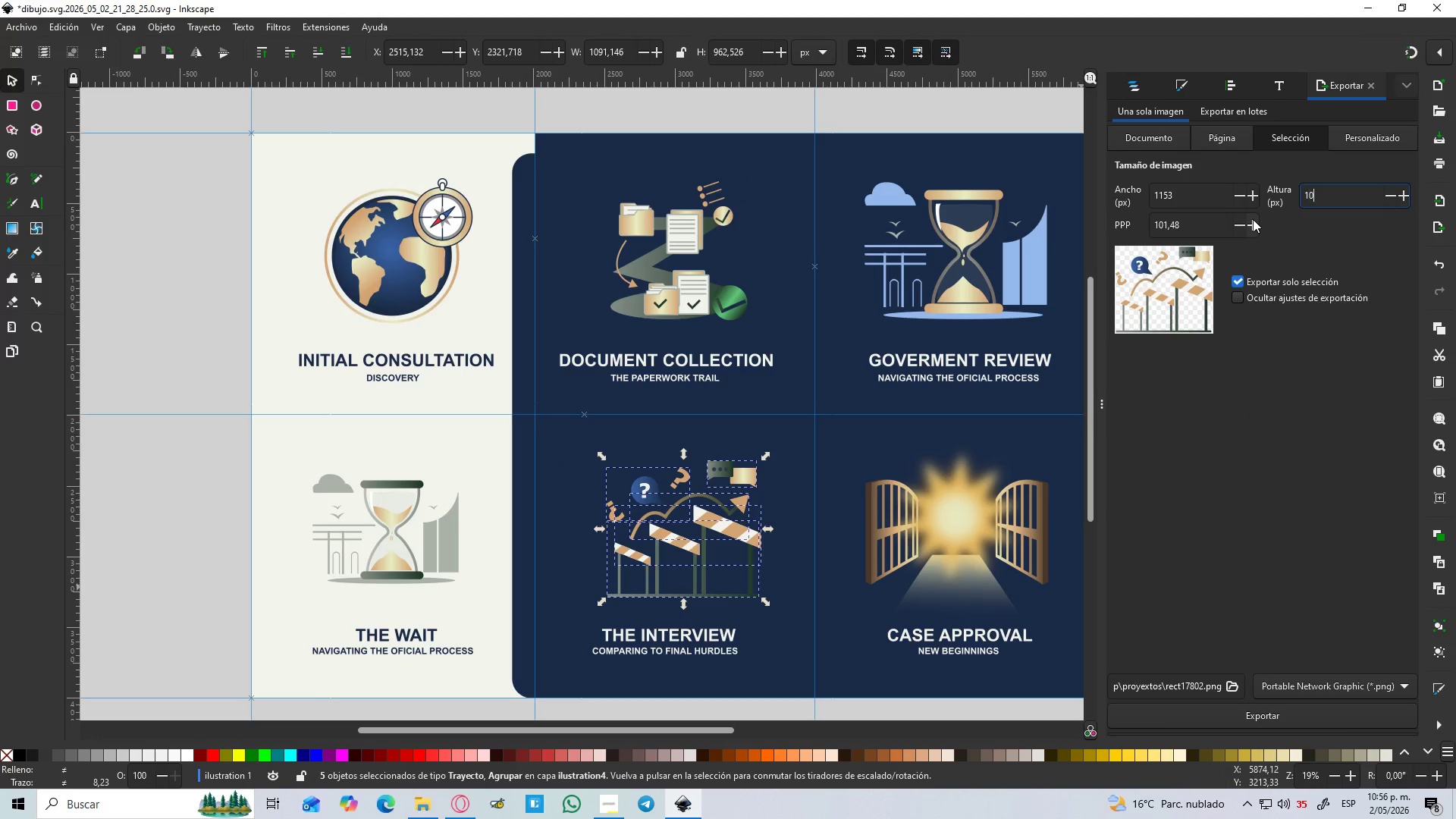 
key(Numpad0)
 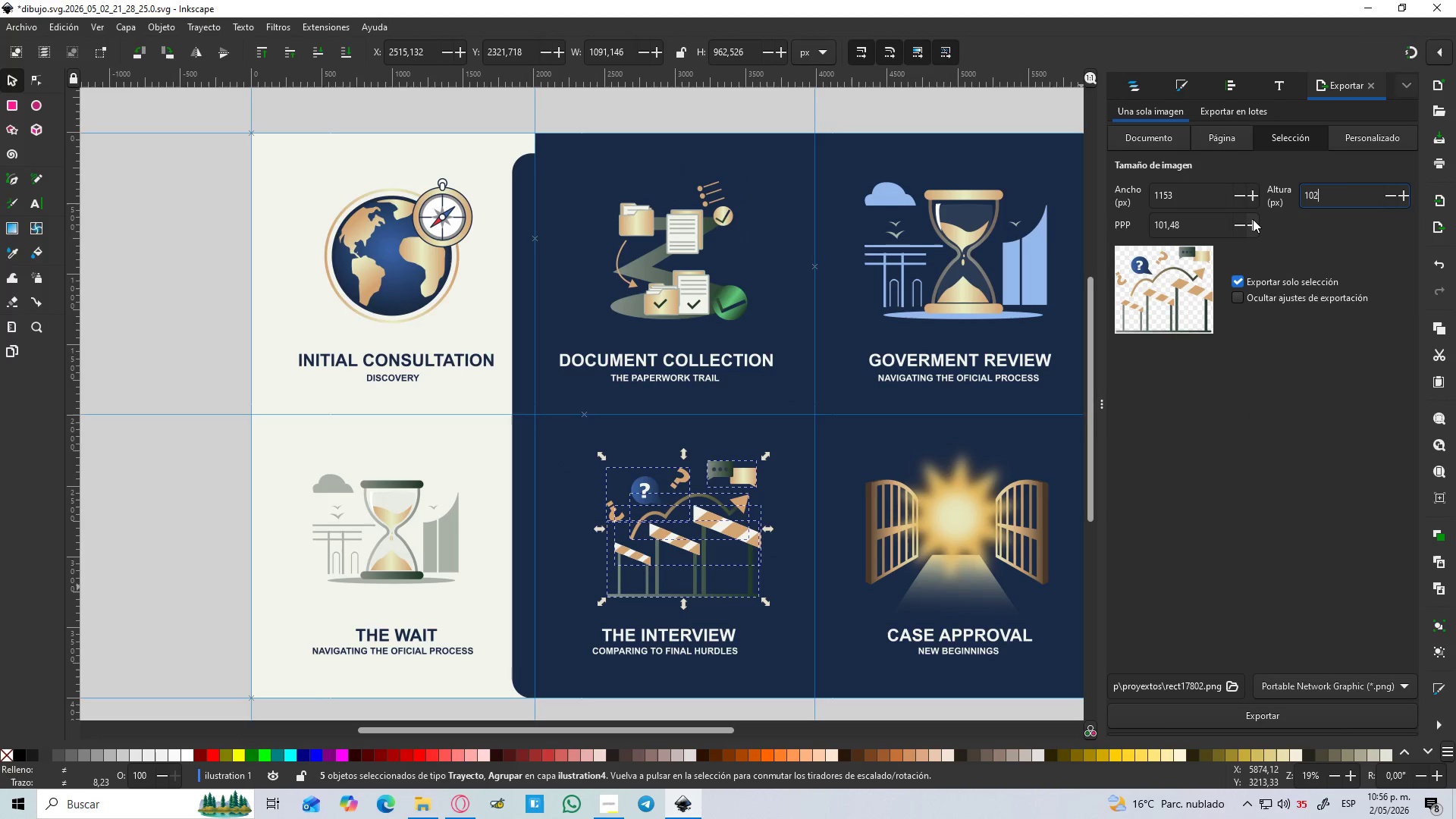 
key(Numpad2)
 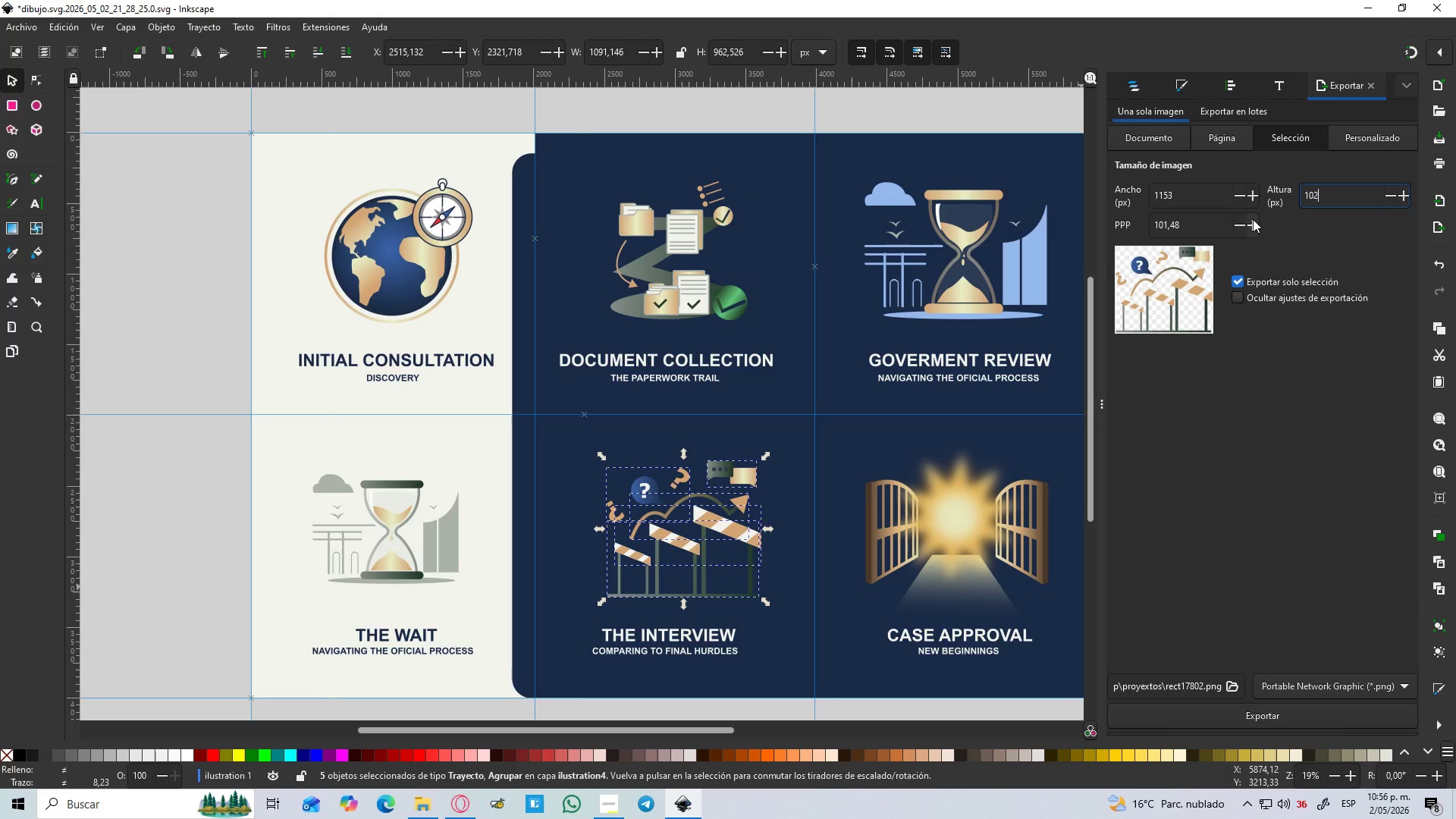 
key(Numpad4)
 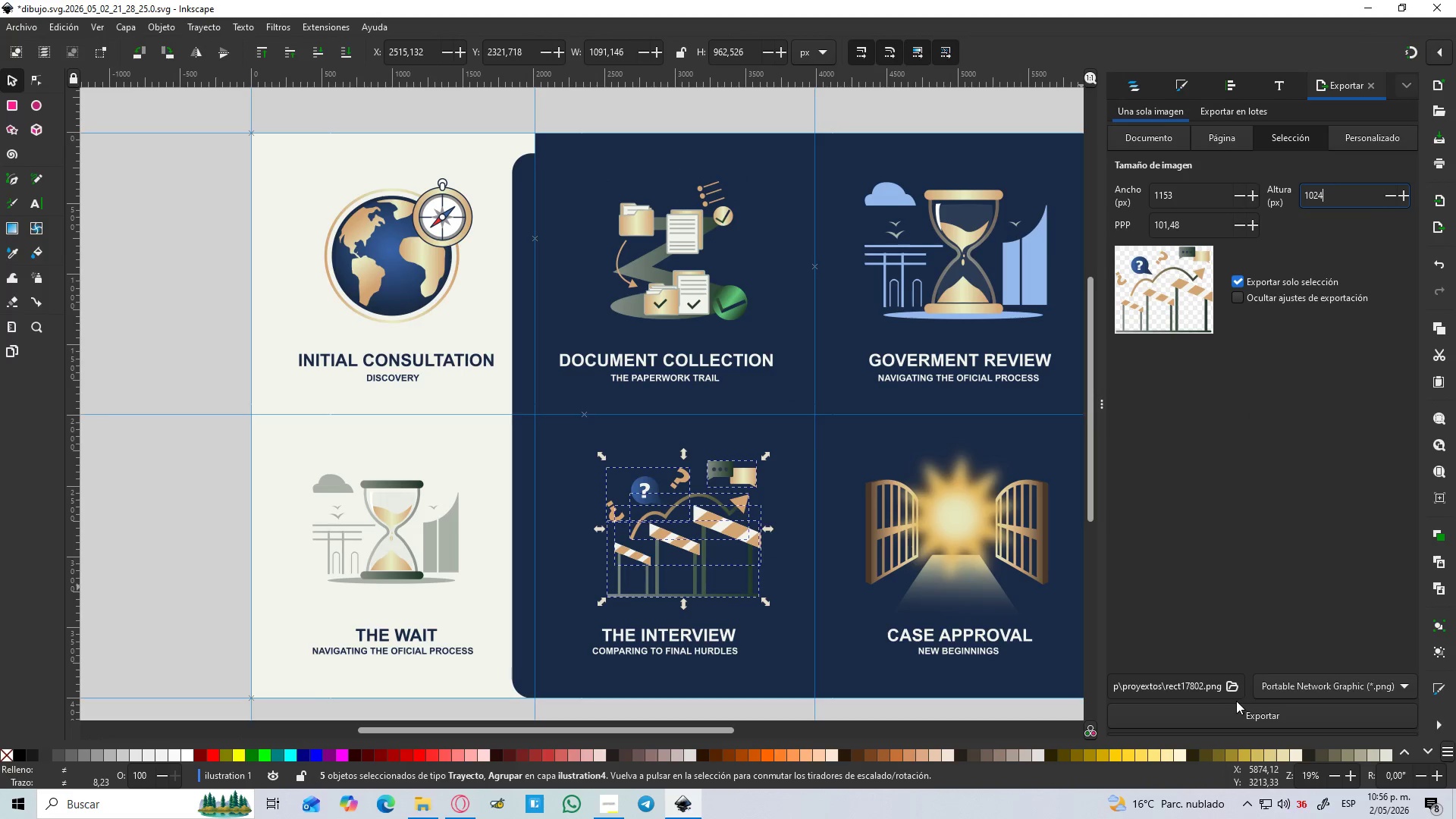 
left_click([1232, 711])
 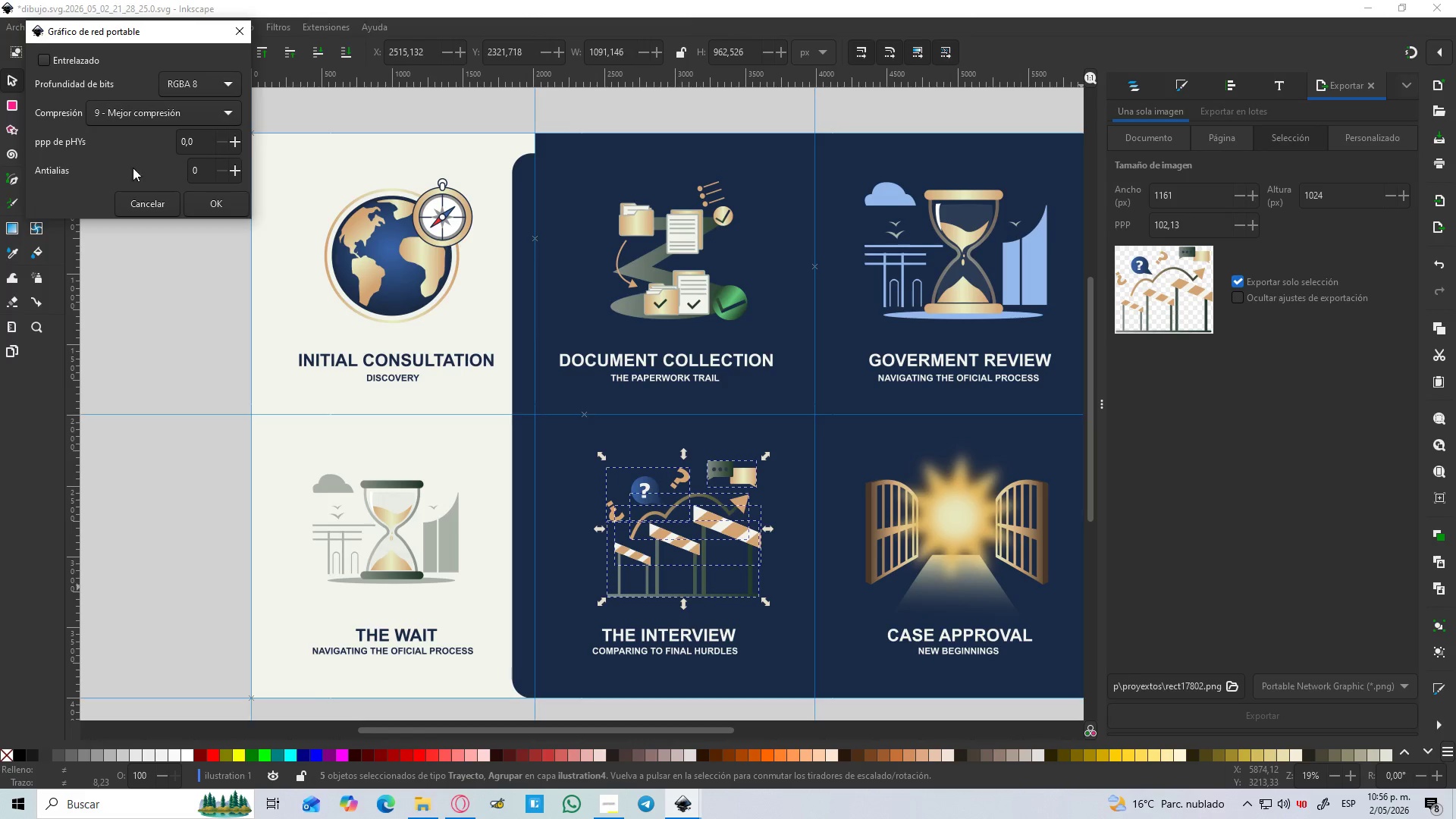 
left_click([212, 196])
 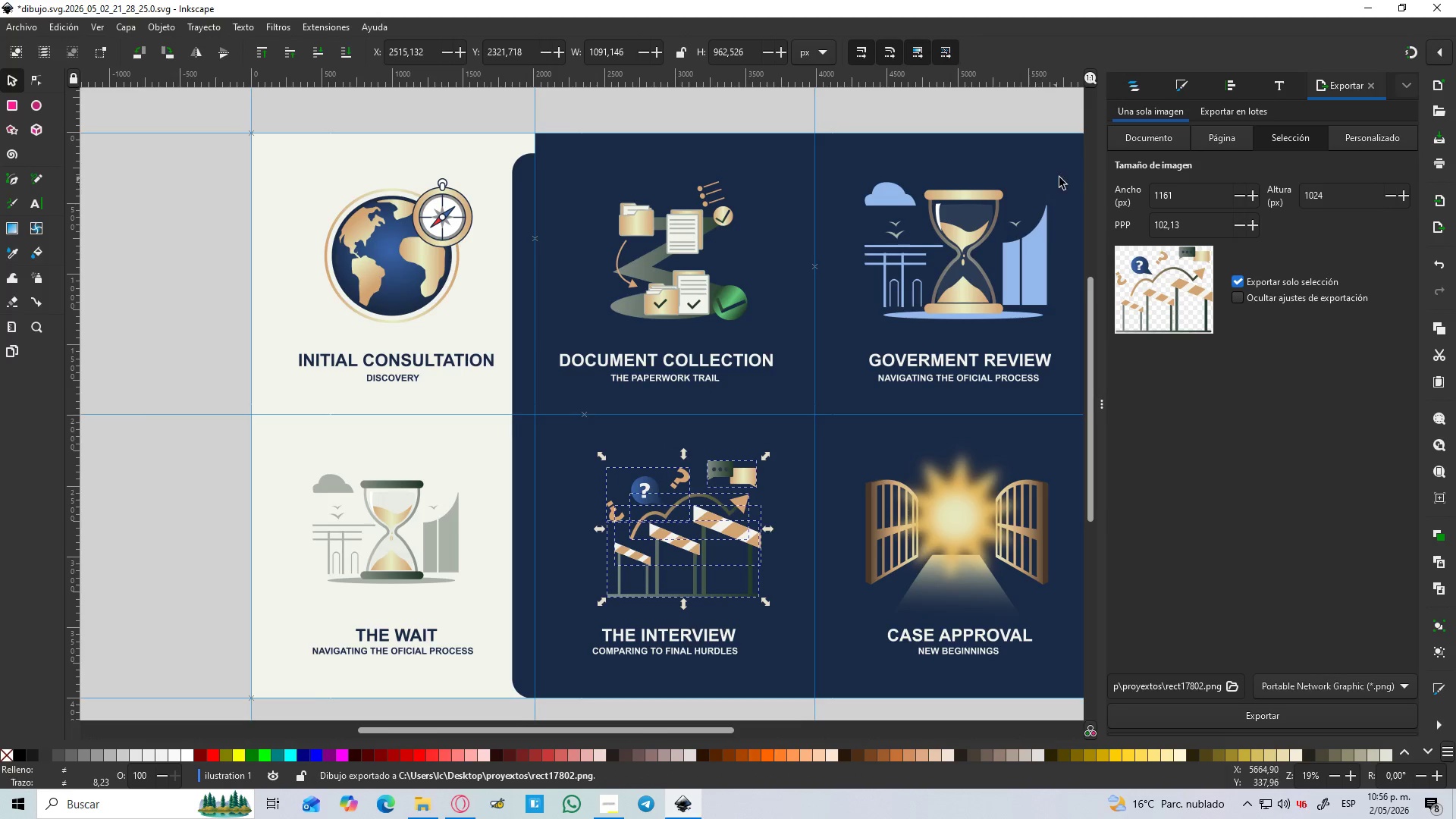 
left_click_drag(start_coordinate=[1074, 158], to_coordinate=[852, 347])
 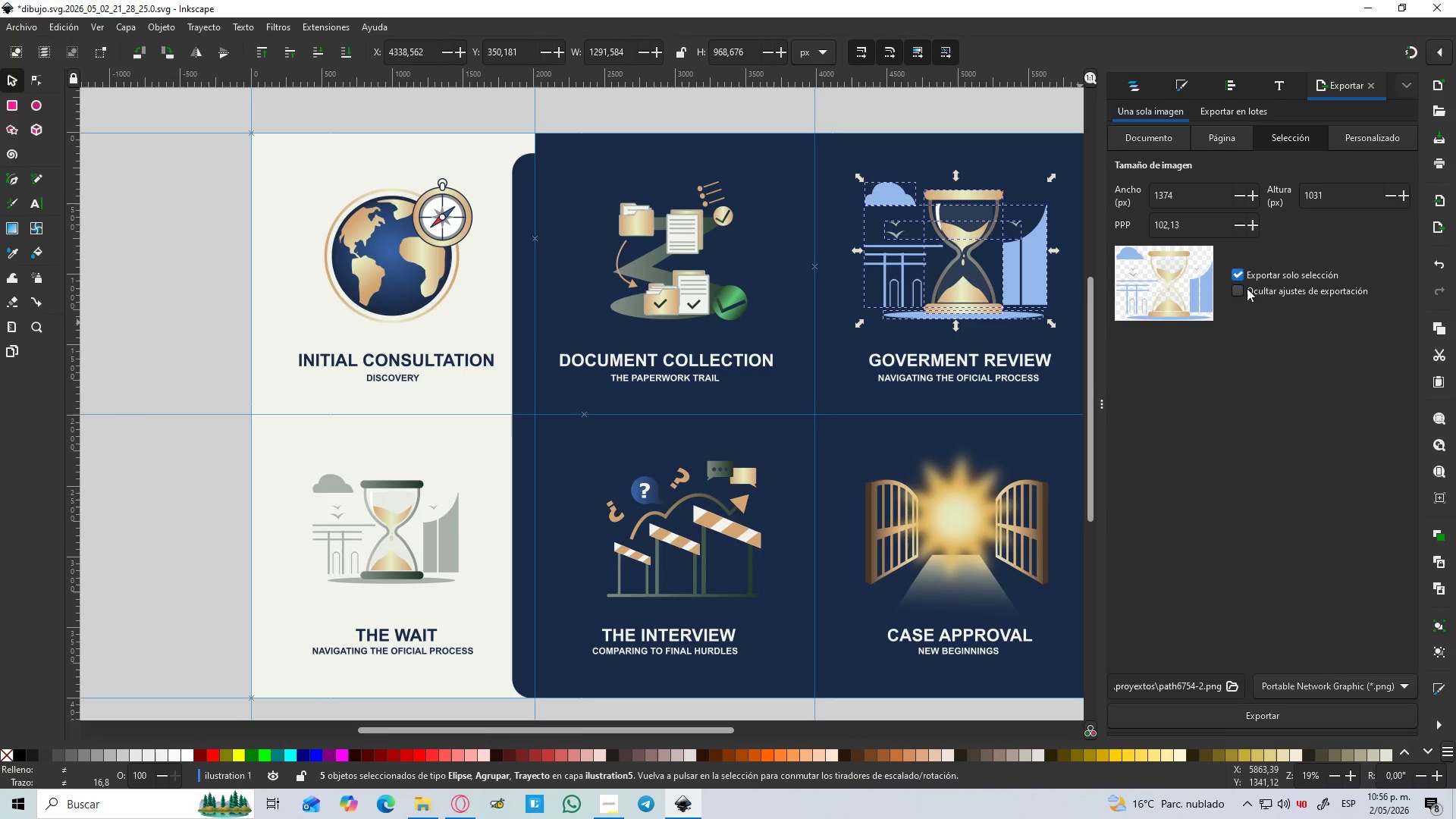 
left_click([1244, 288])
 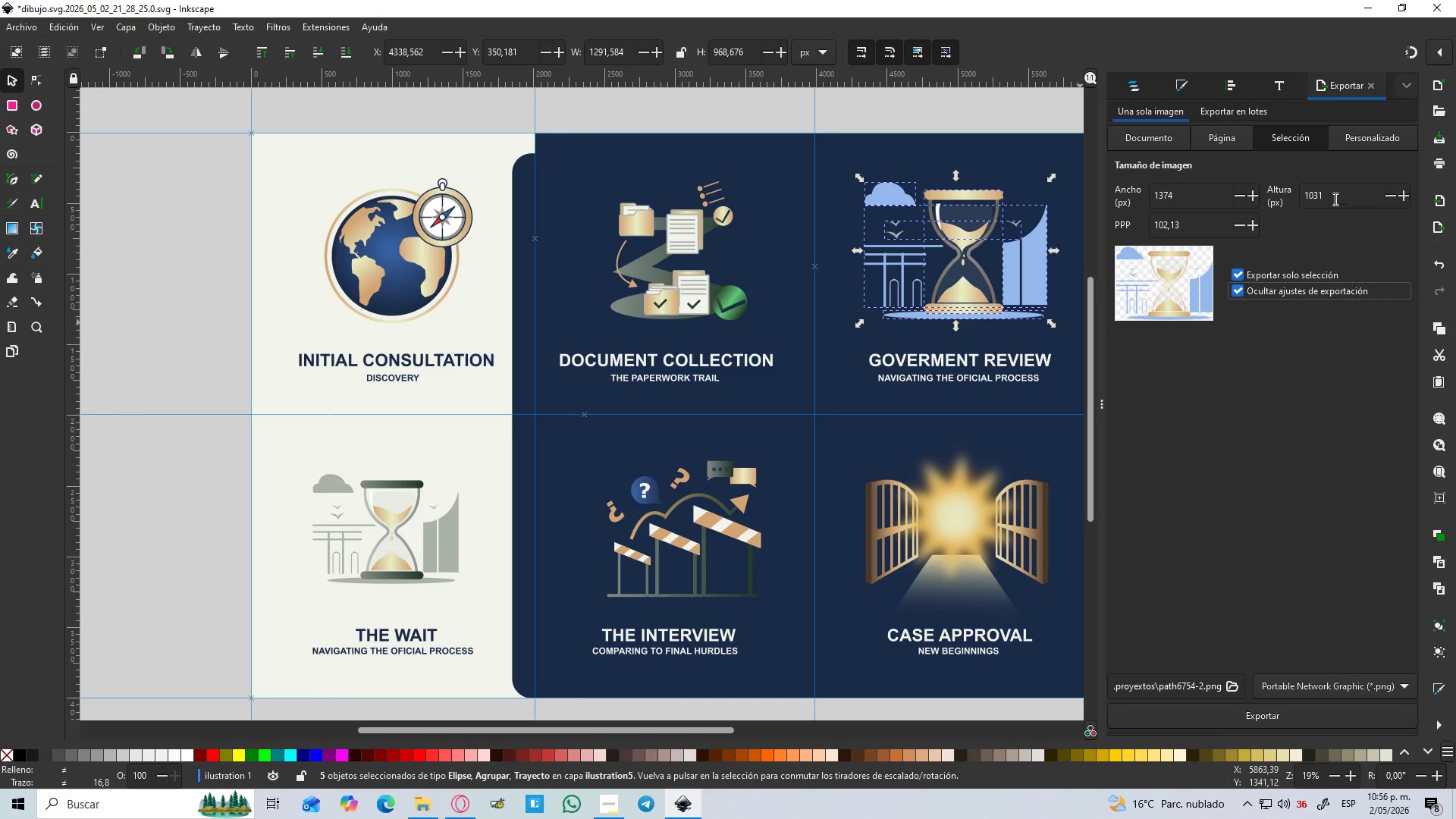 
left_click_drag(start_coordinate=[1341, 193], to_coordinate=[1249, 190])
 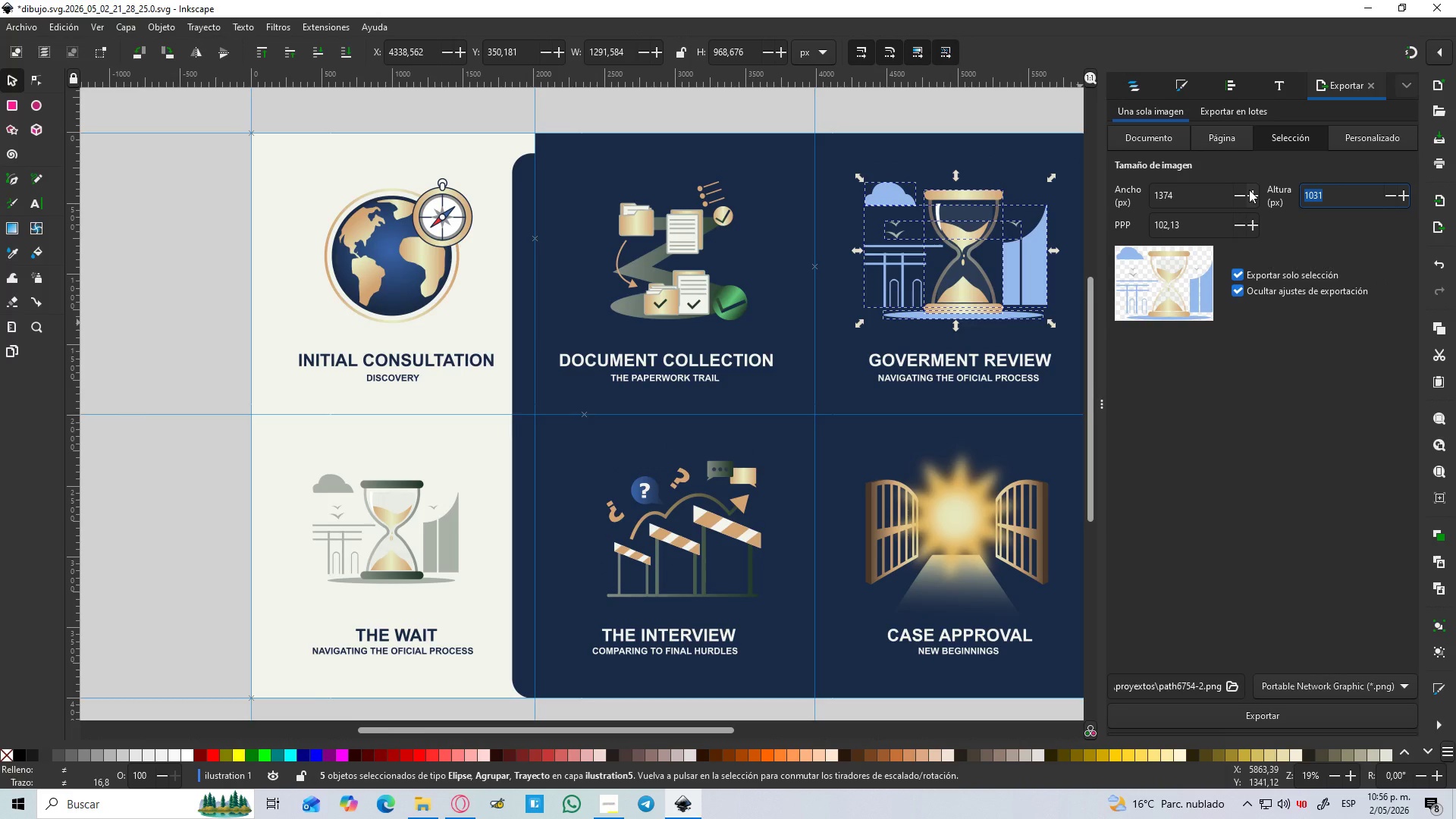 
key(Numpad1)
 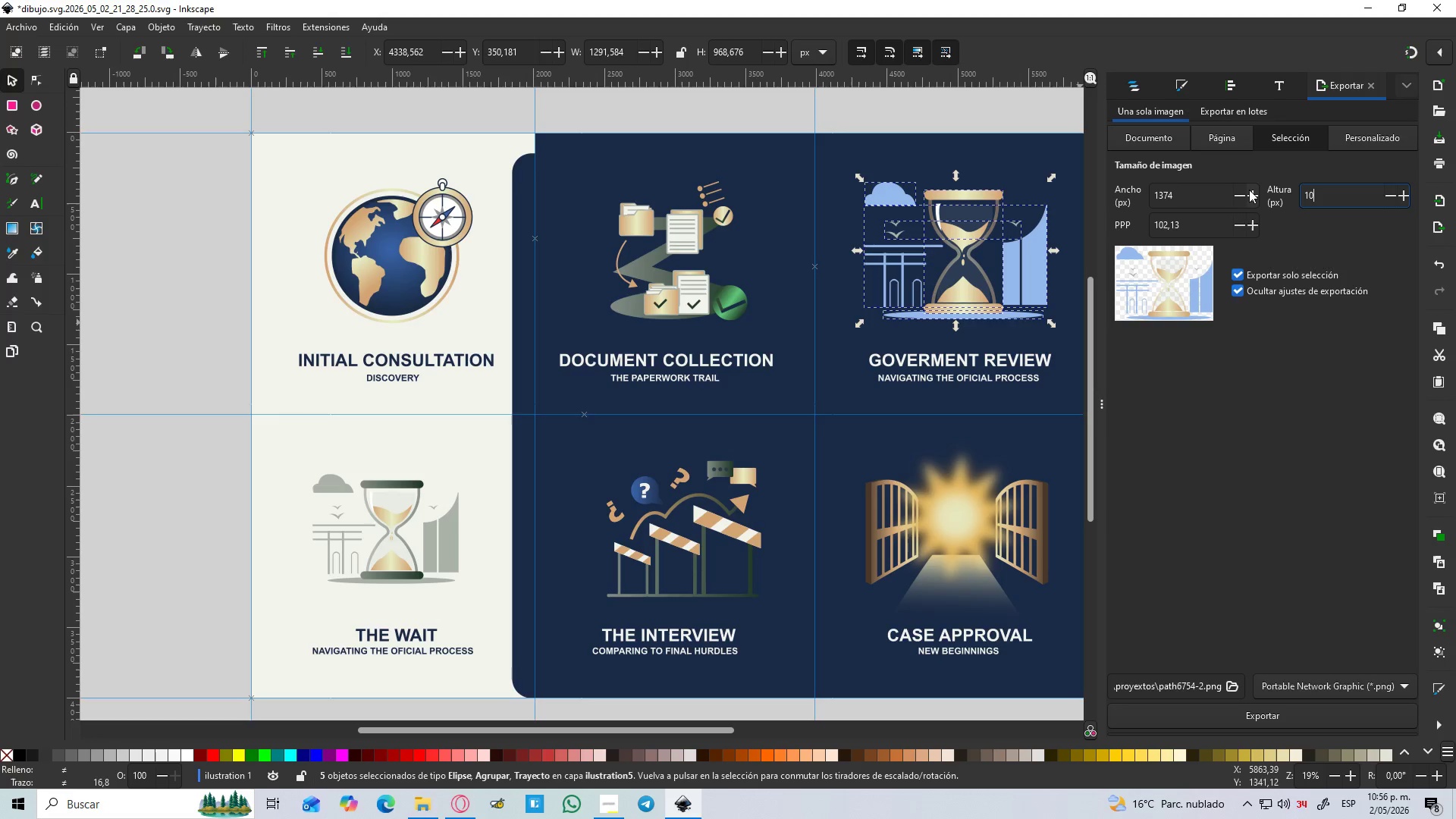 
key(Numpad0)
 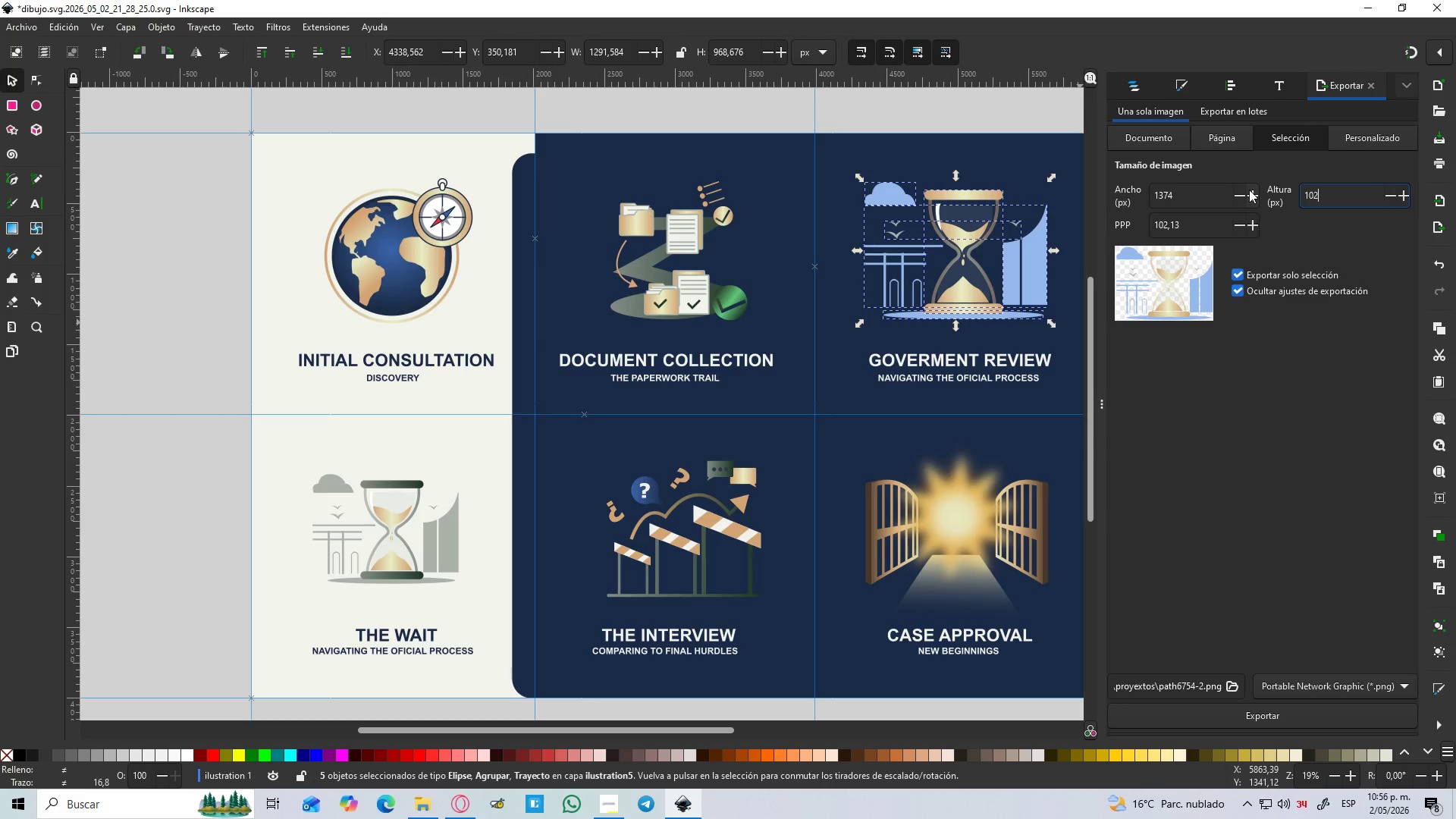 
key(Numpad2)
 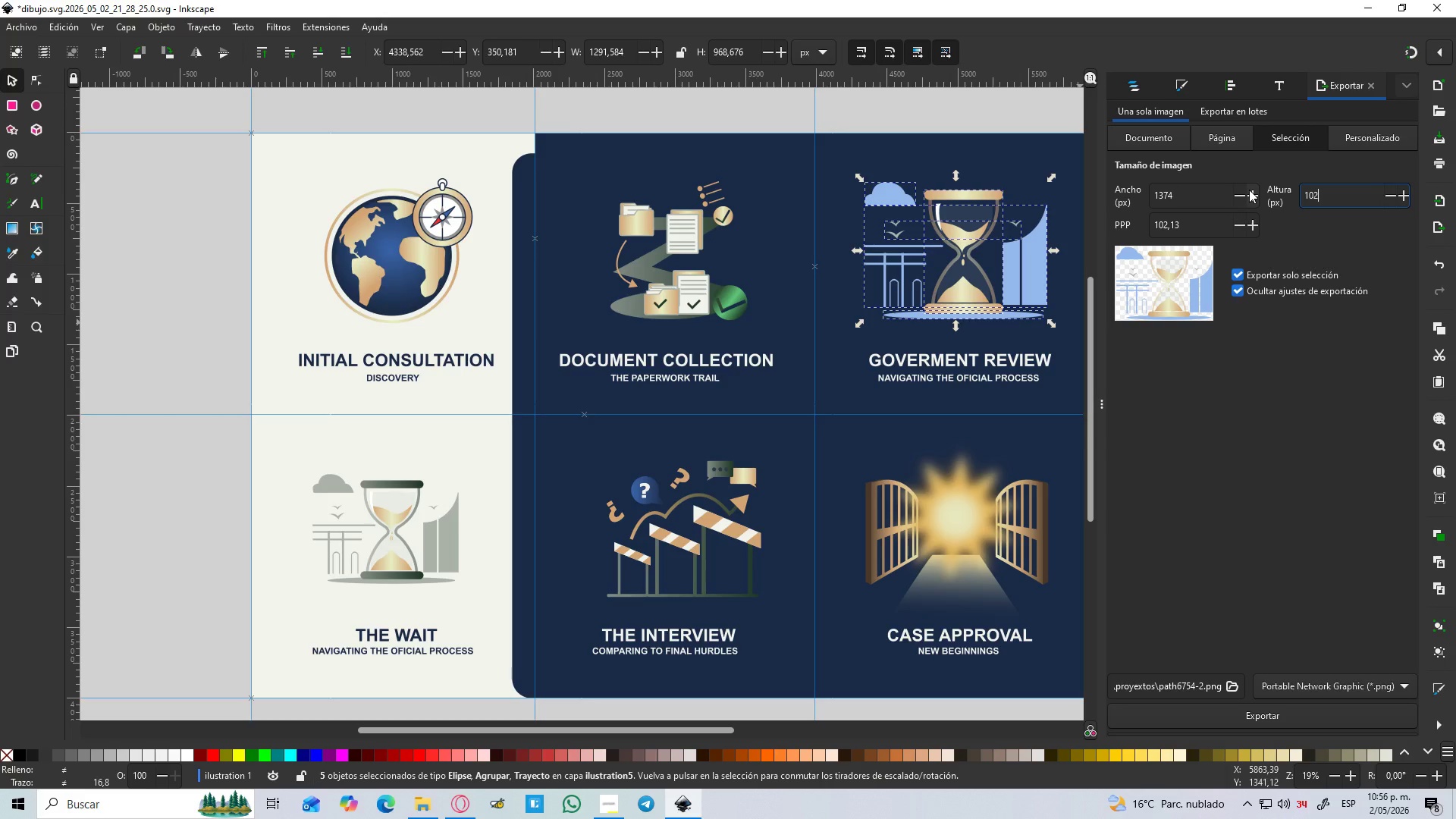 
key(Numpad4)
 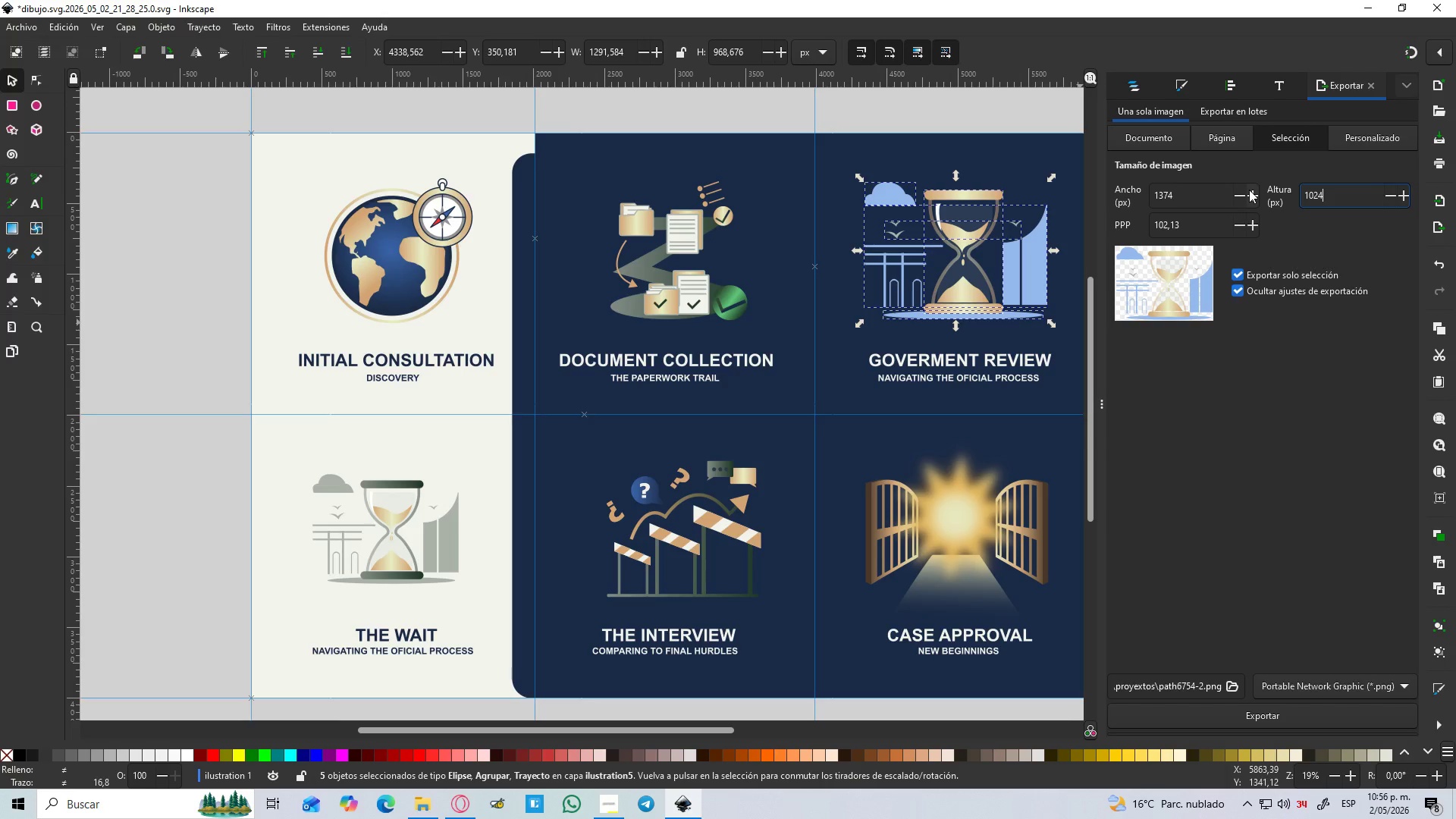 
key(Enter)
 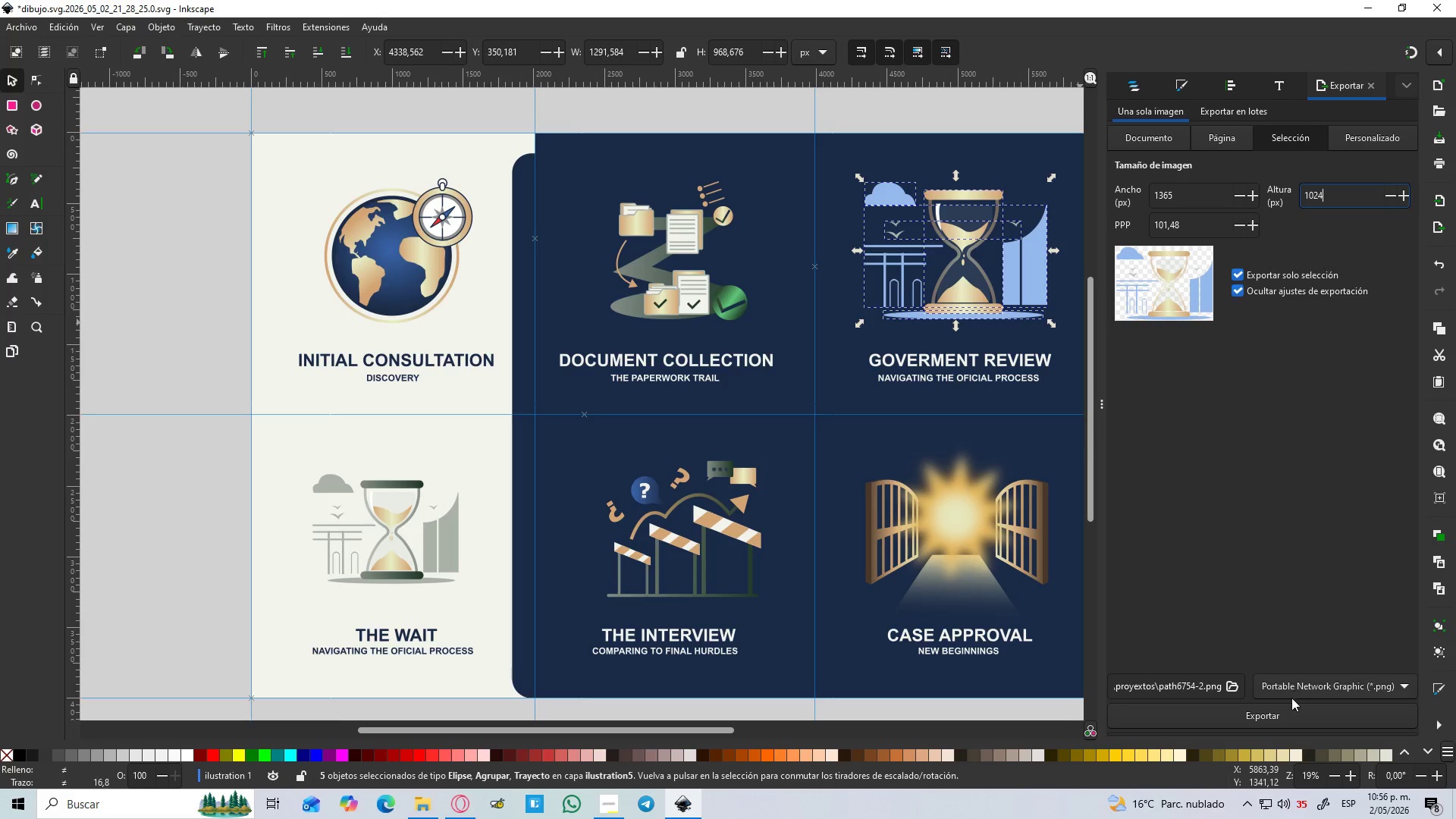 
left_click([1283, 719])
 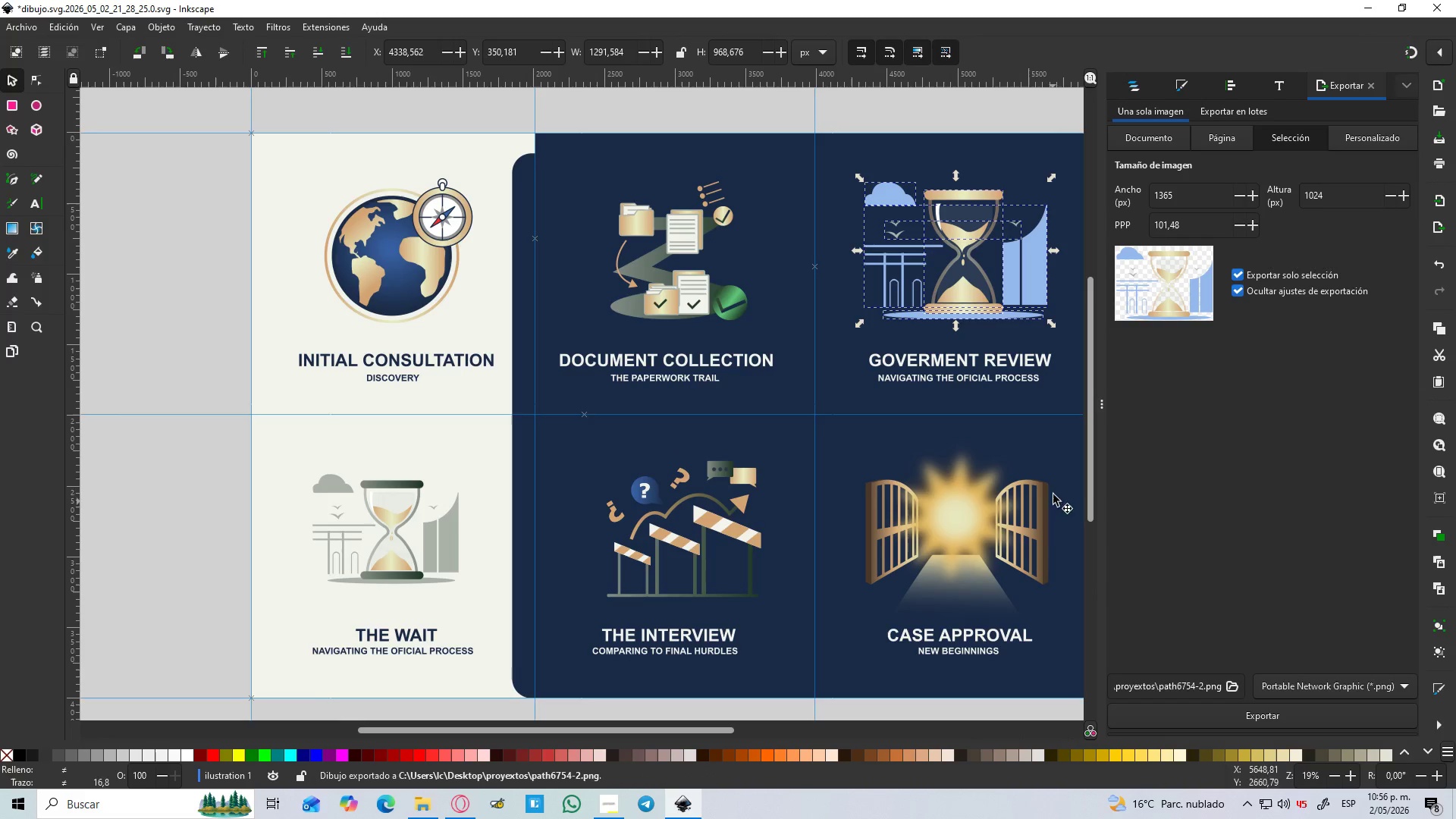 
left_click_drag(start_coordinate=[1065, 438], to_coordinate=[825, 647])
 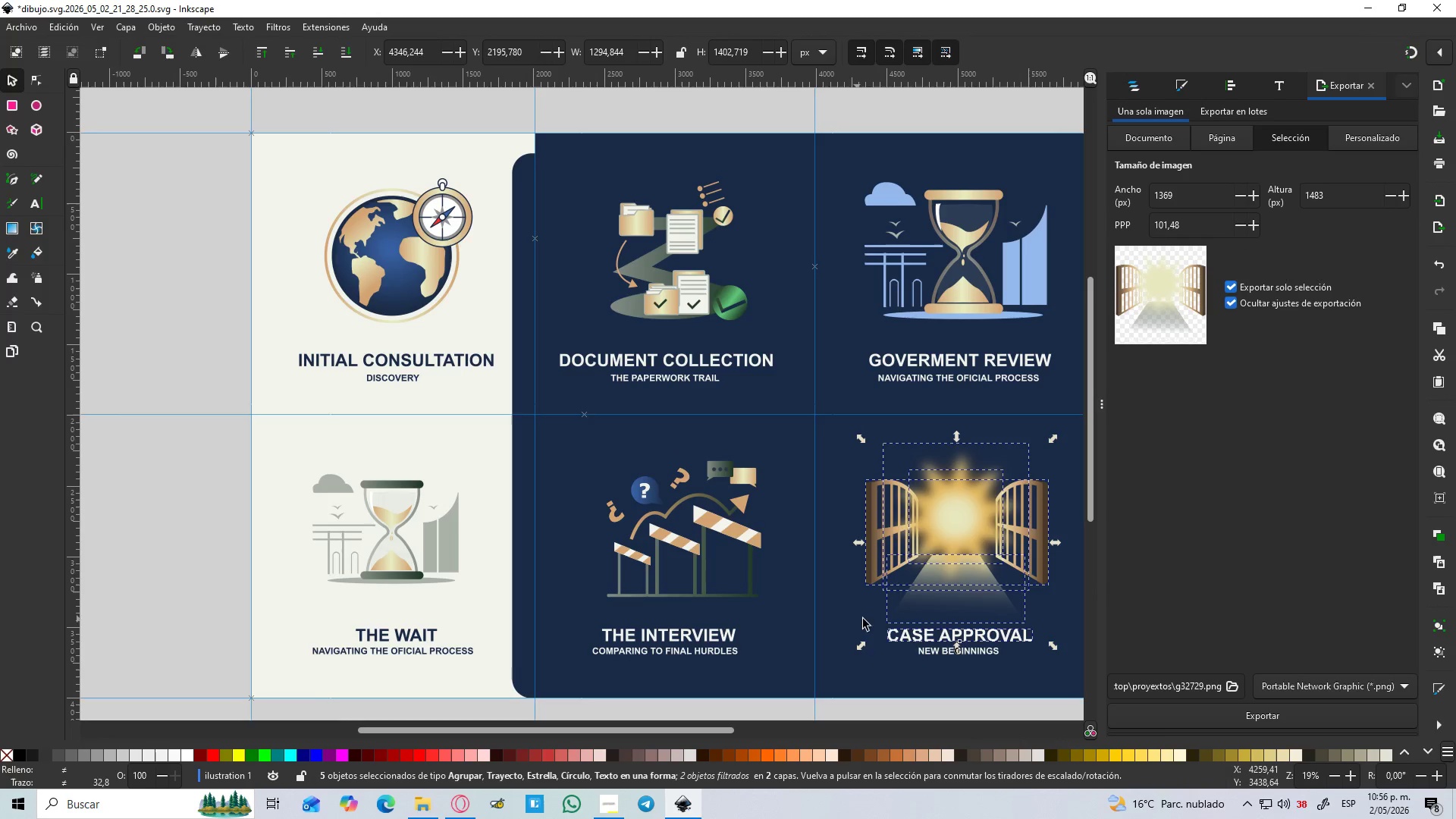 
hold_key(key=ShiftLeft, duration=1.5)
left_click([912, 639])
 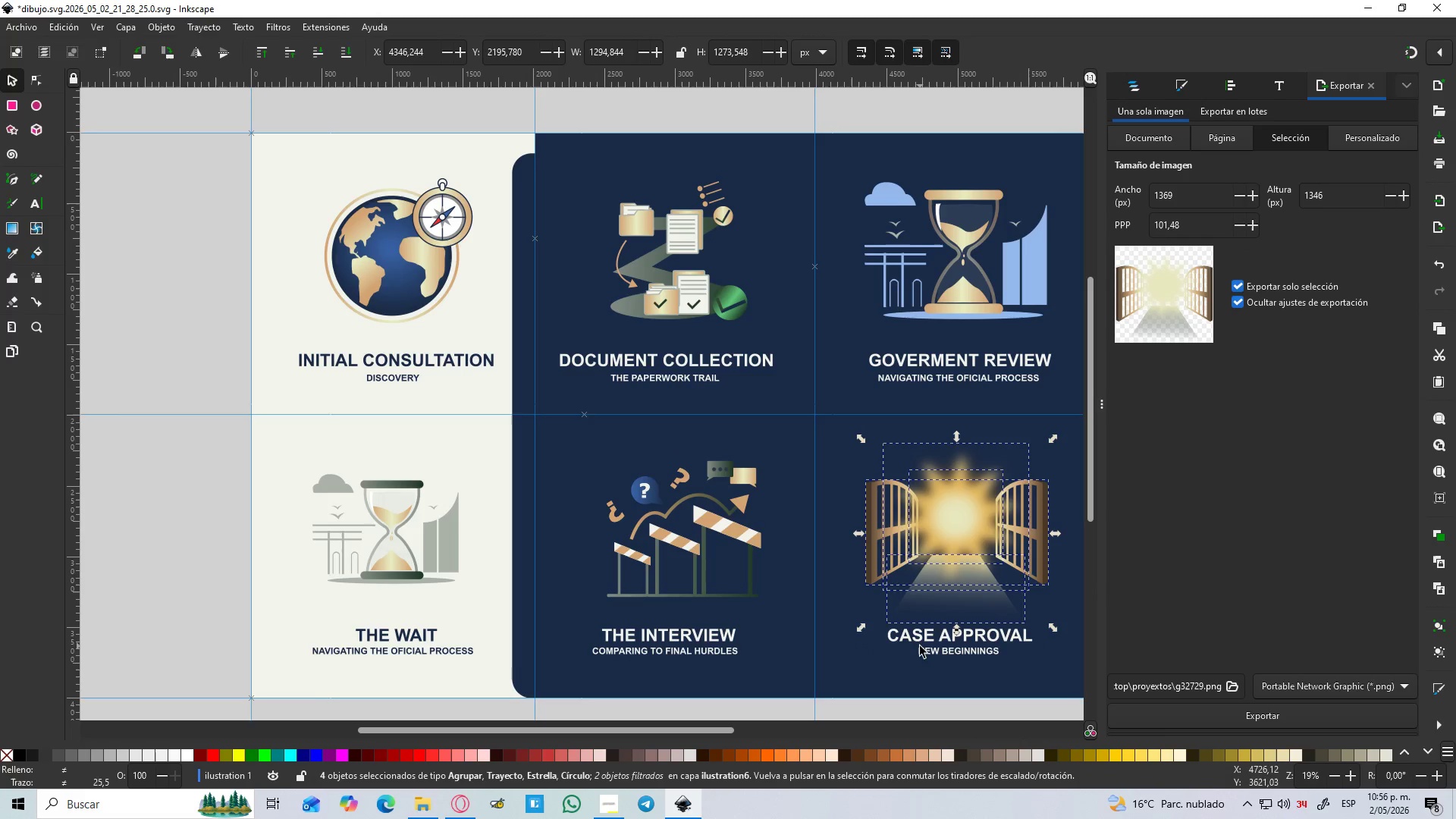 
key(Shift+ShiftLeft)
 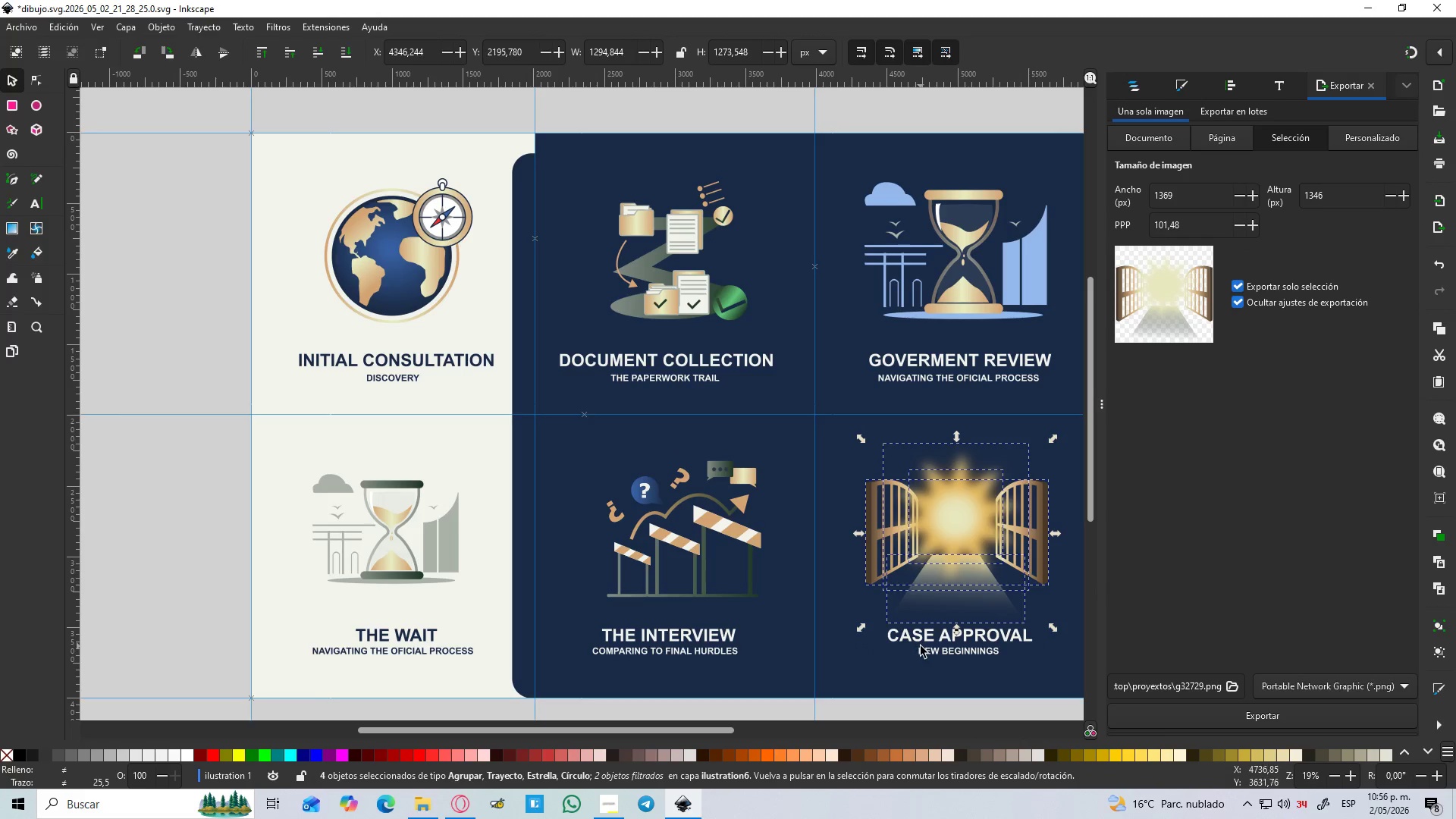 
key(Shift+ShiftLeft)
 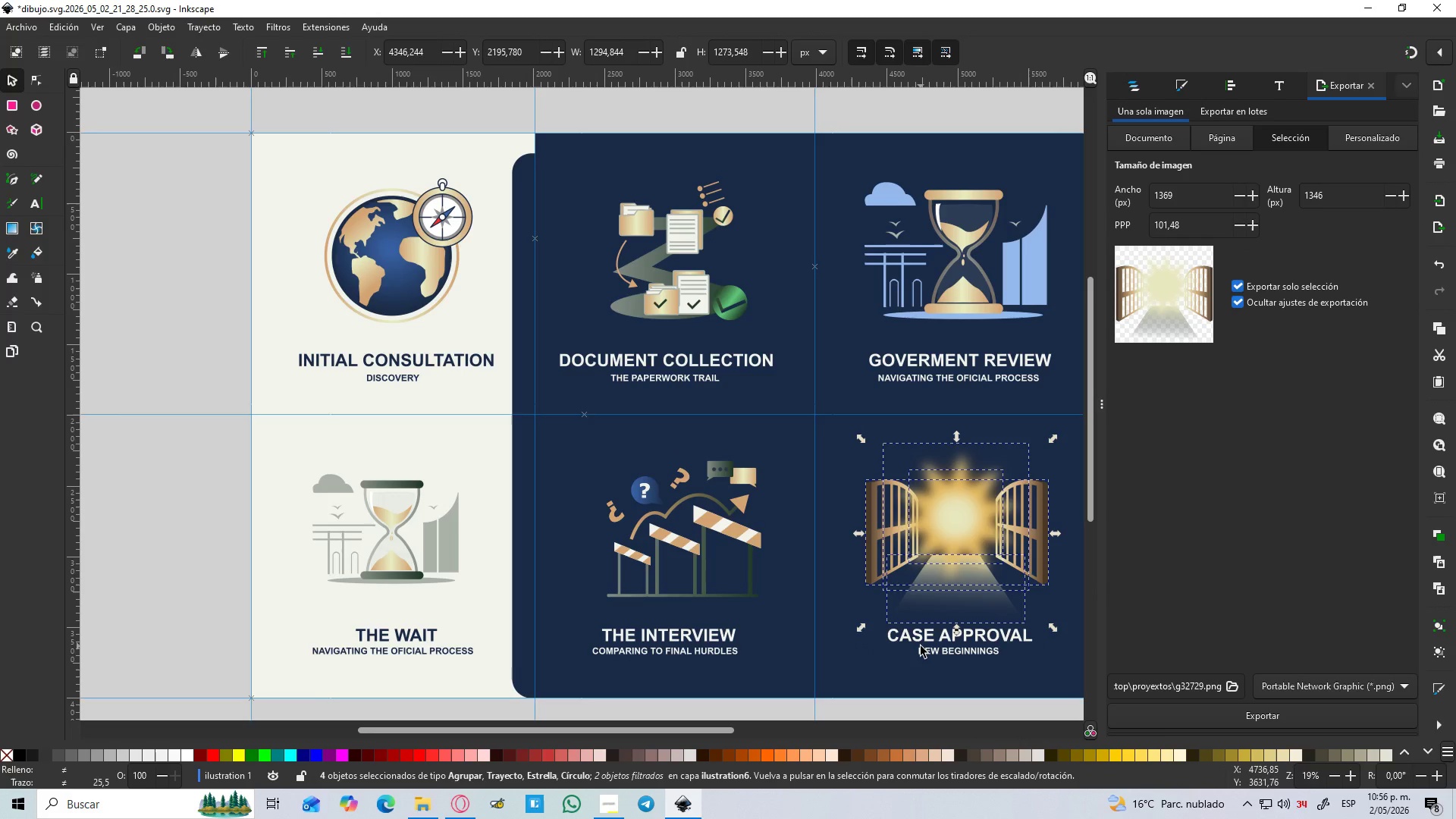 
key(Shift+ShiftLeft)
 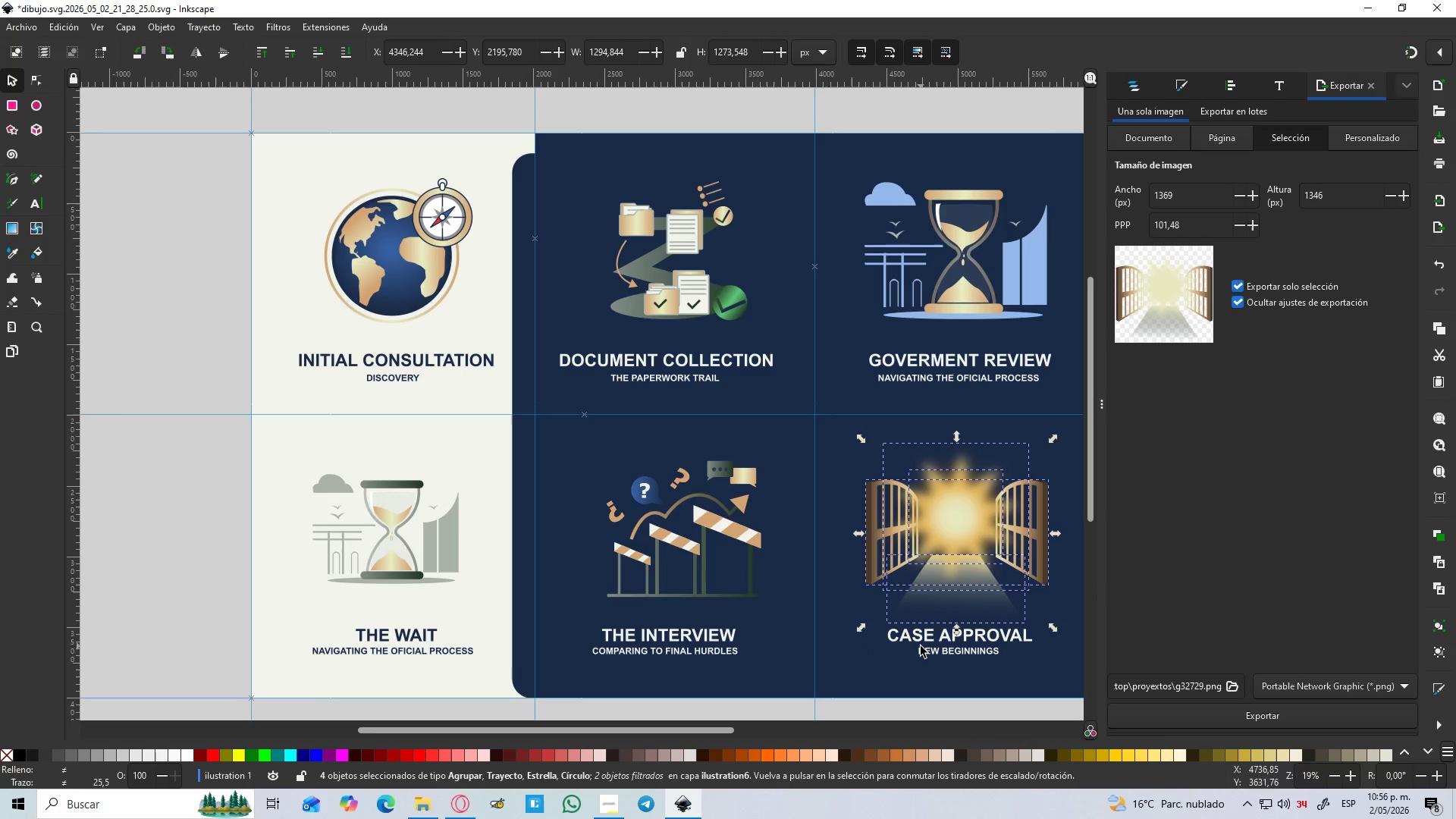 
key(Shift+ShiftLeft)
 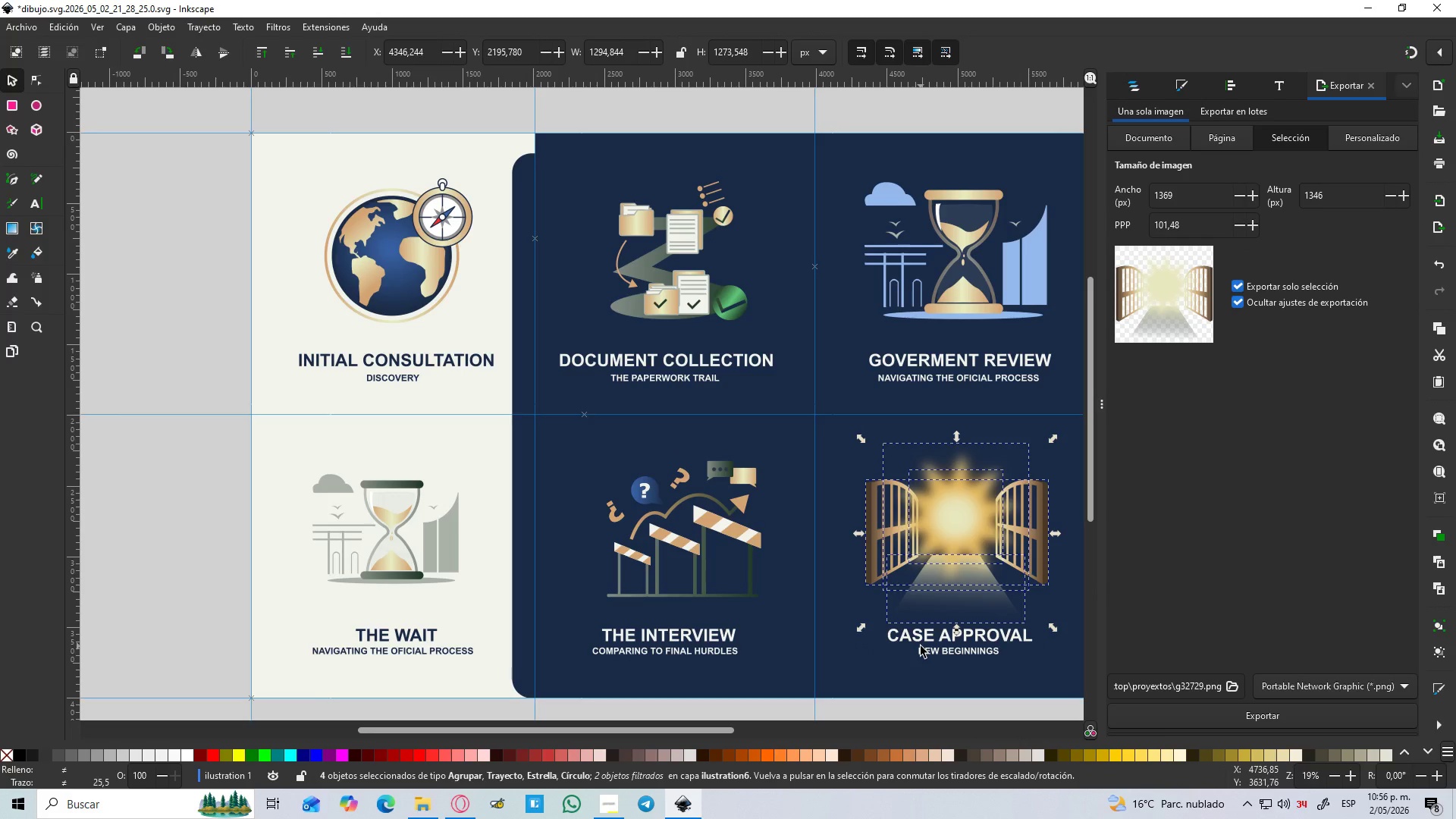 
key(Shift+ShiftLeft)
 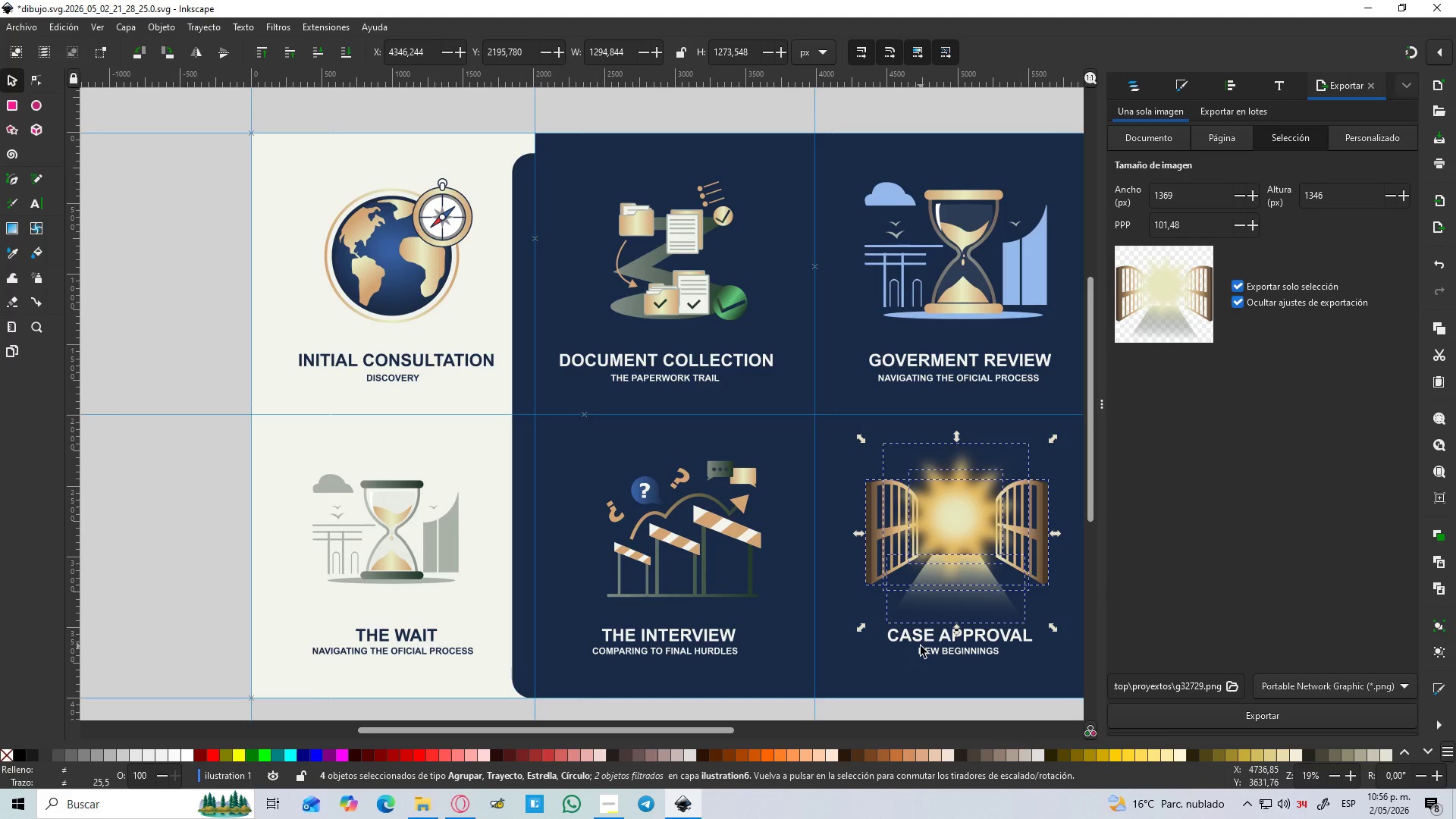 
key(Shift+ShiftLeft)
 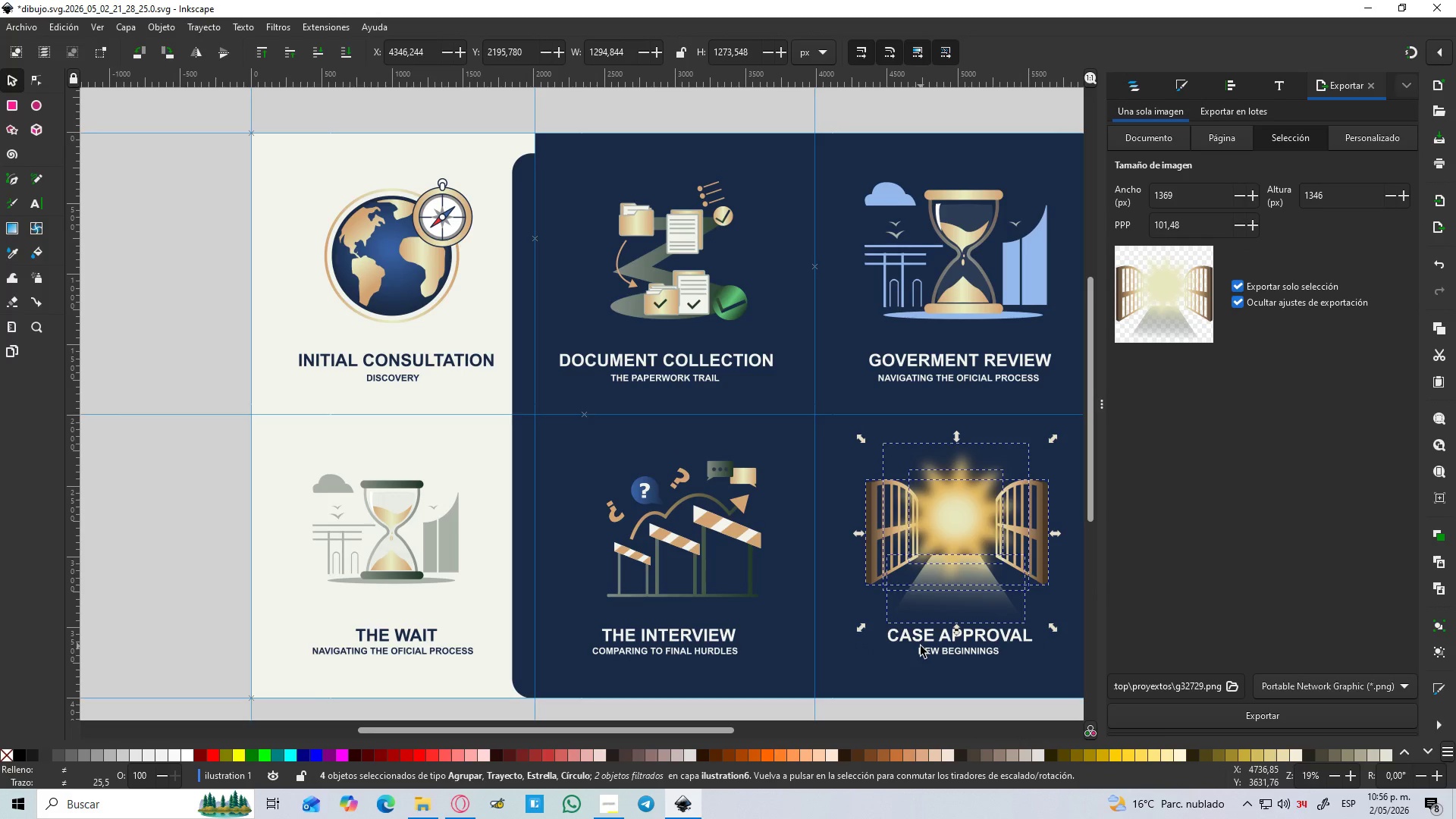 
key(Shift+ShiftLeft)
 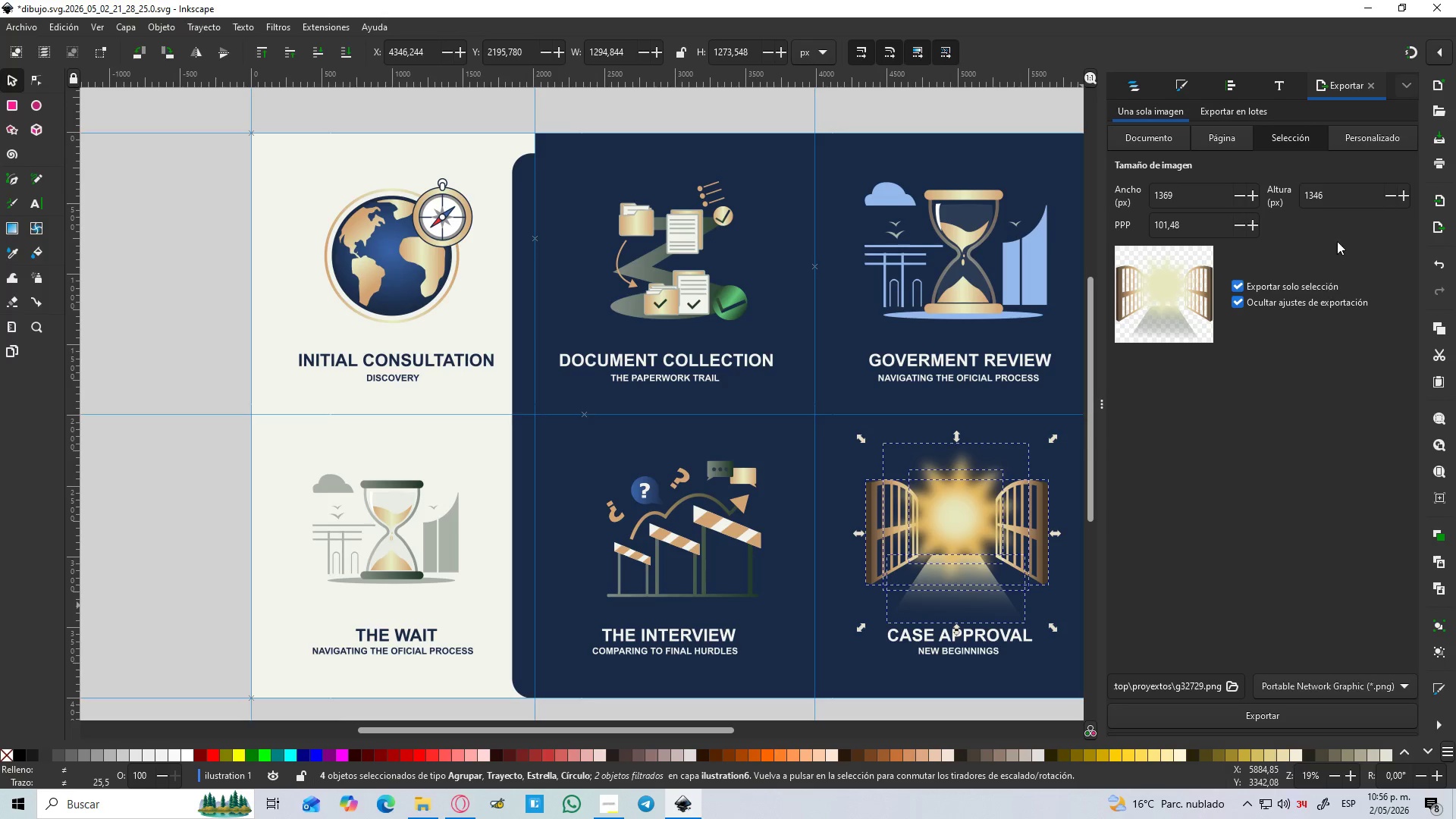 
left_click_drag(start_coordinate=[1356, 193], to_coordinate=[1295, 200])
 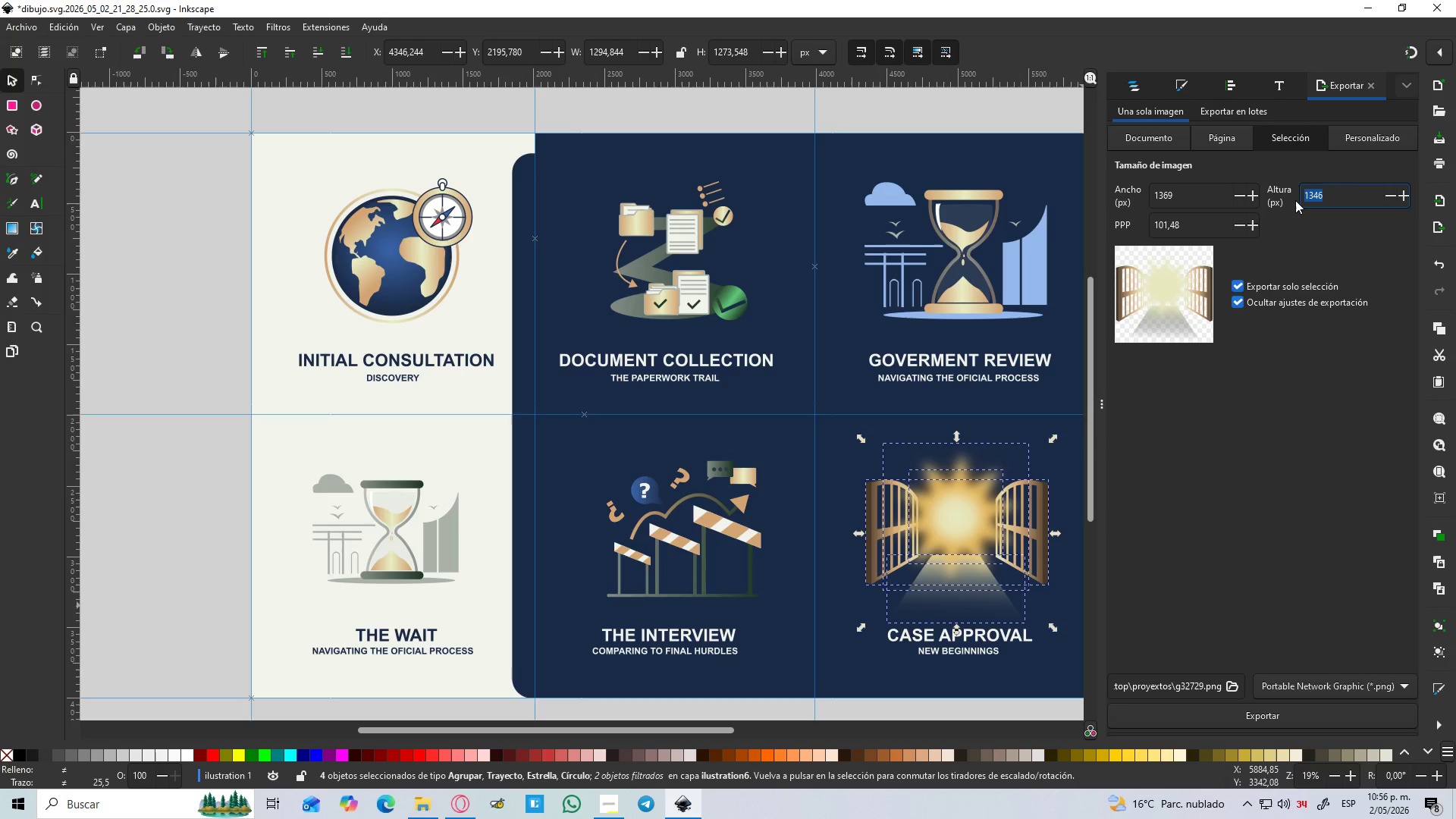 
key(Numpad1)
 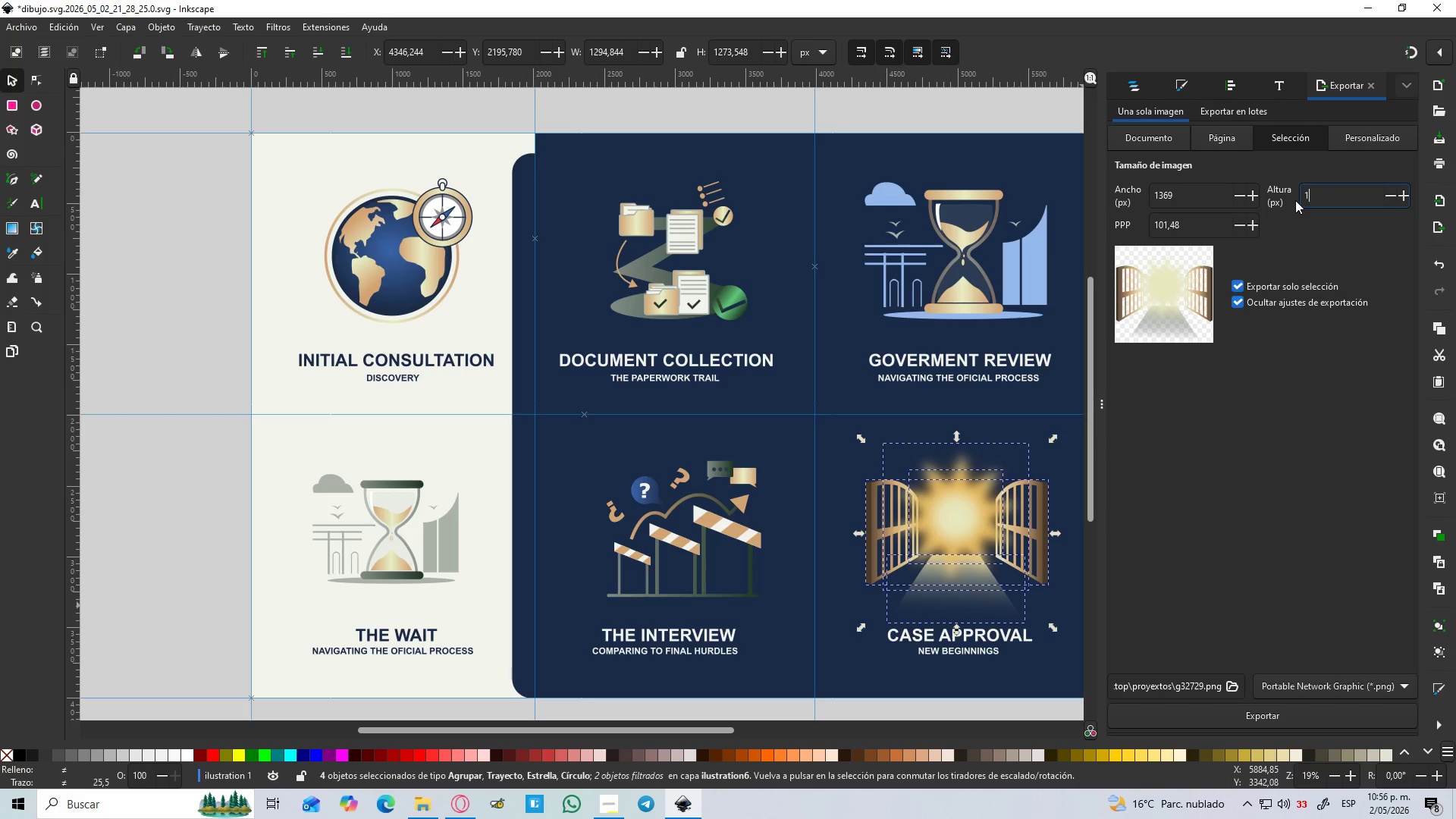 
key(Numpad0)
 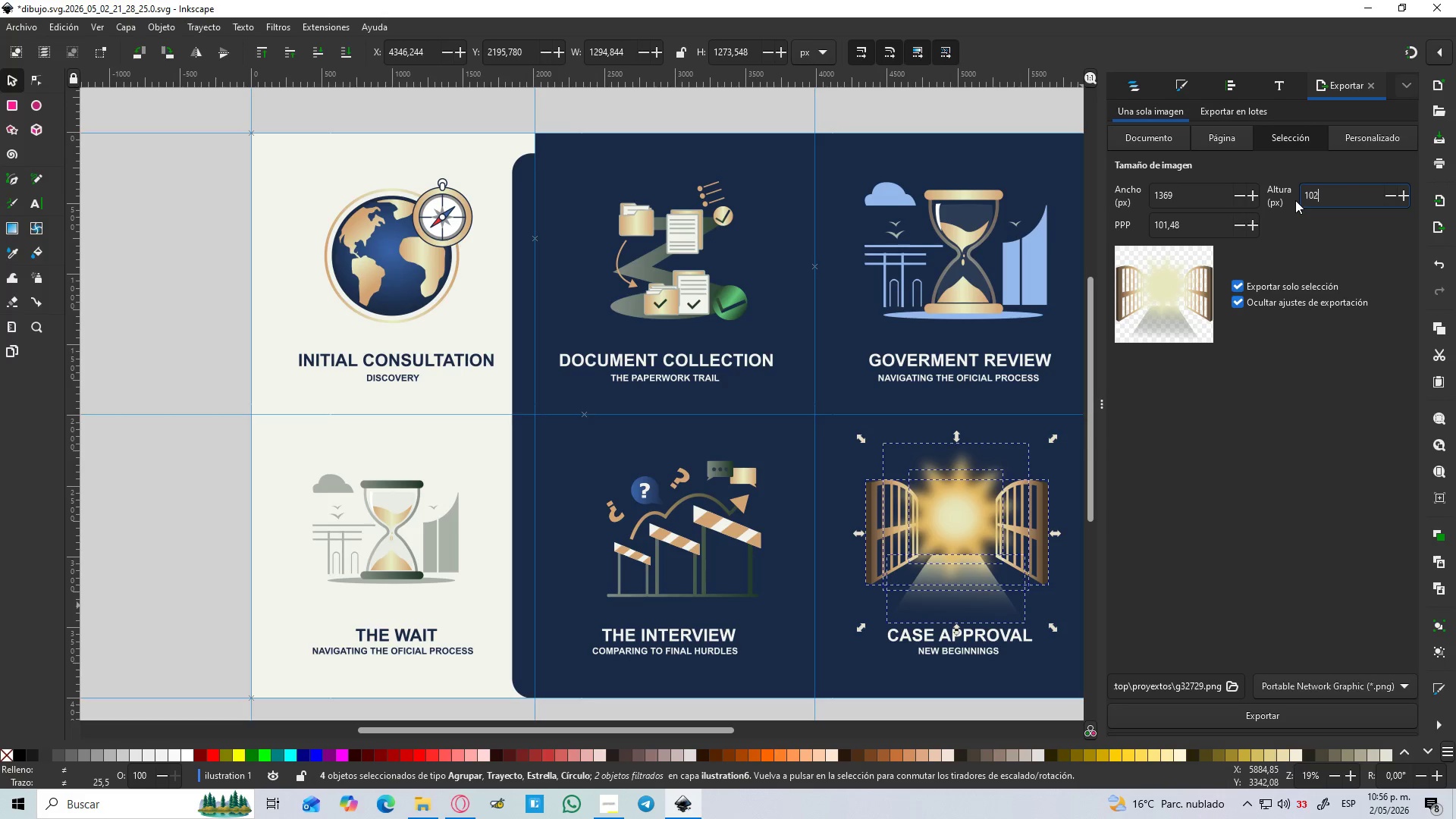 
key(Numpad2)
 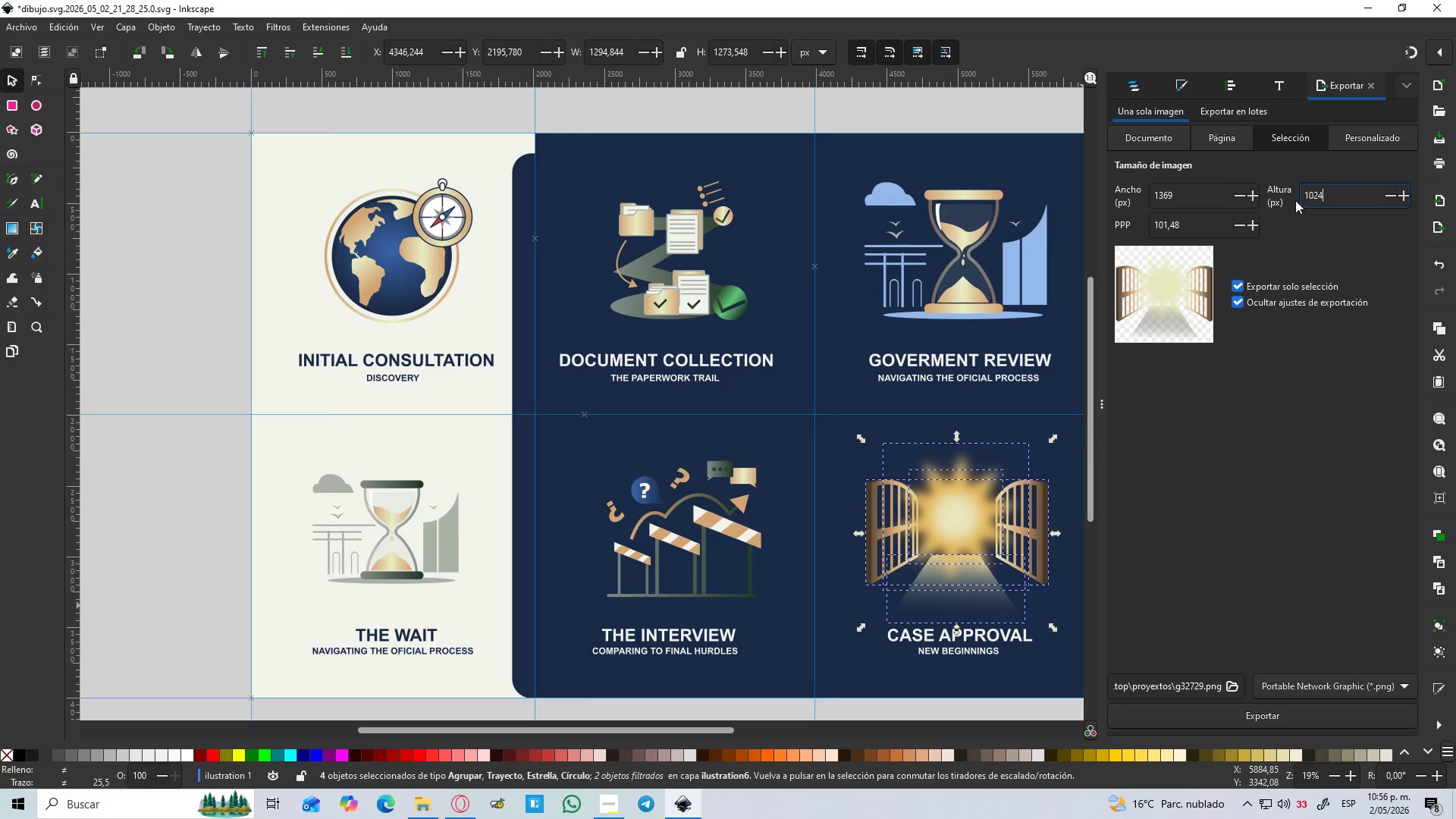 
key(Numpad4)
 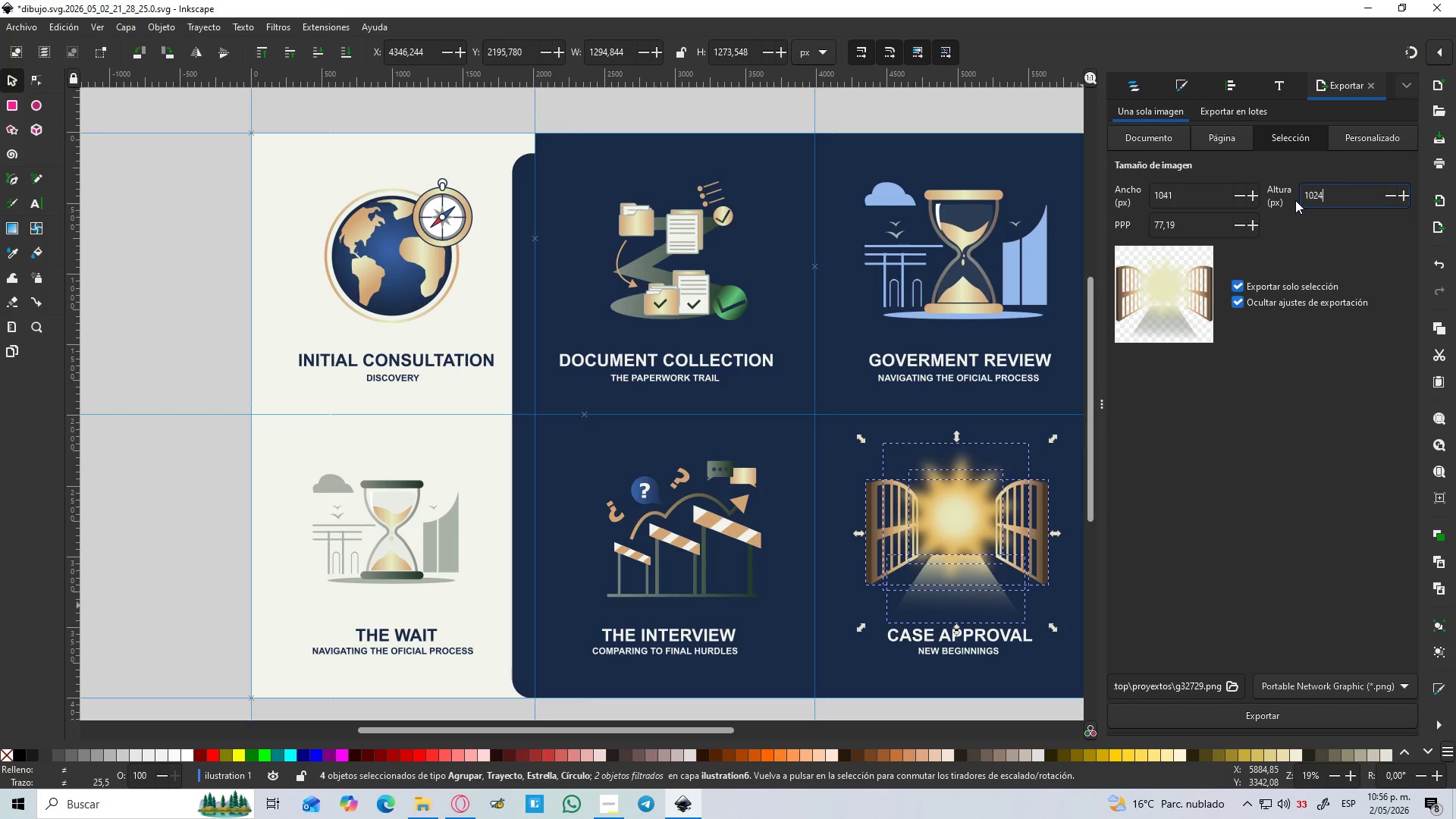 
key(Enter)
 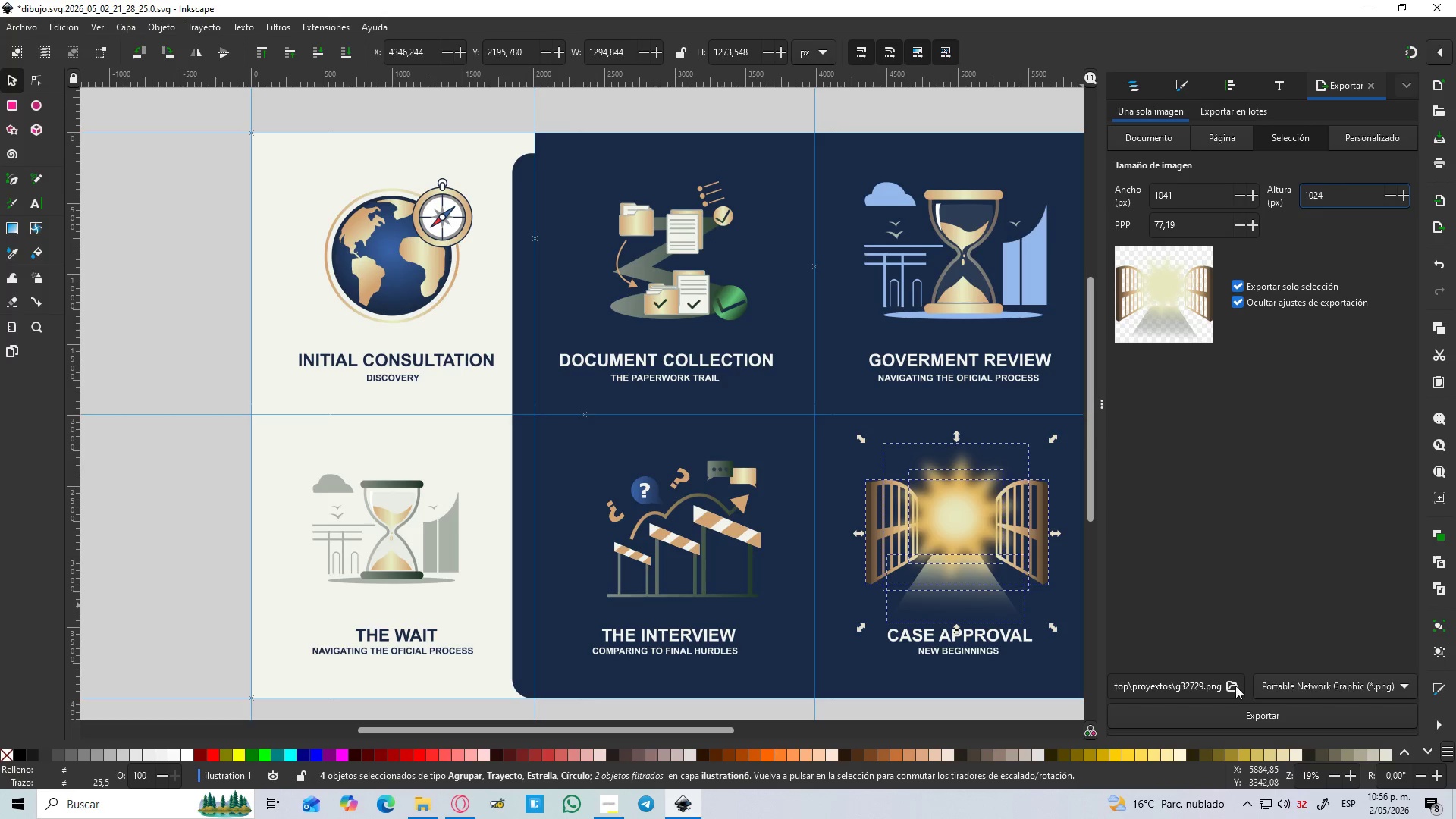 
left_click([1240, 716])
 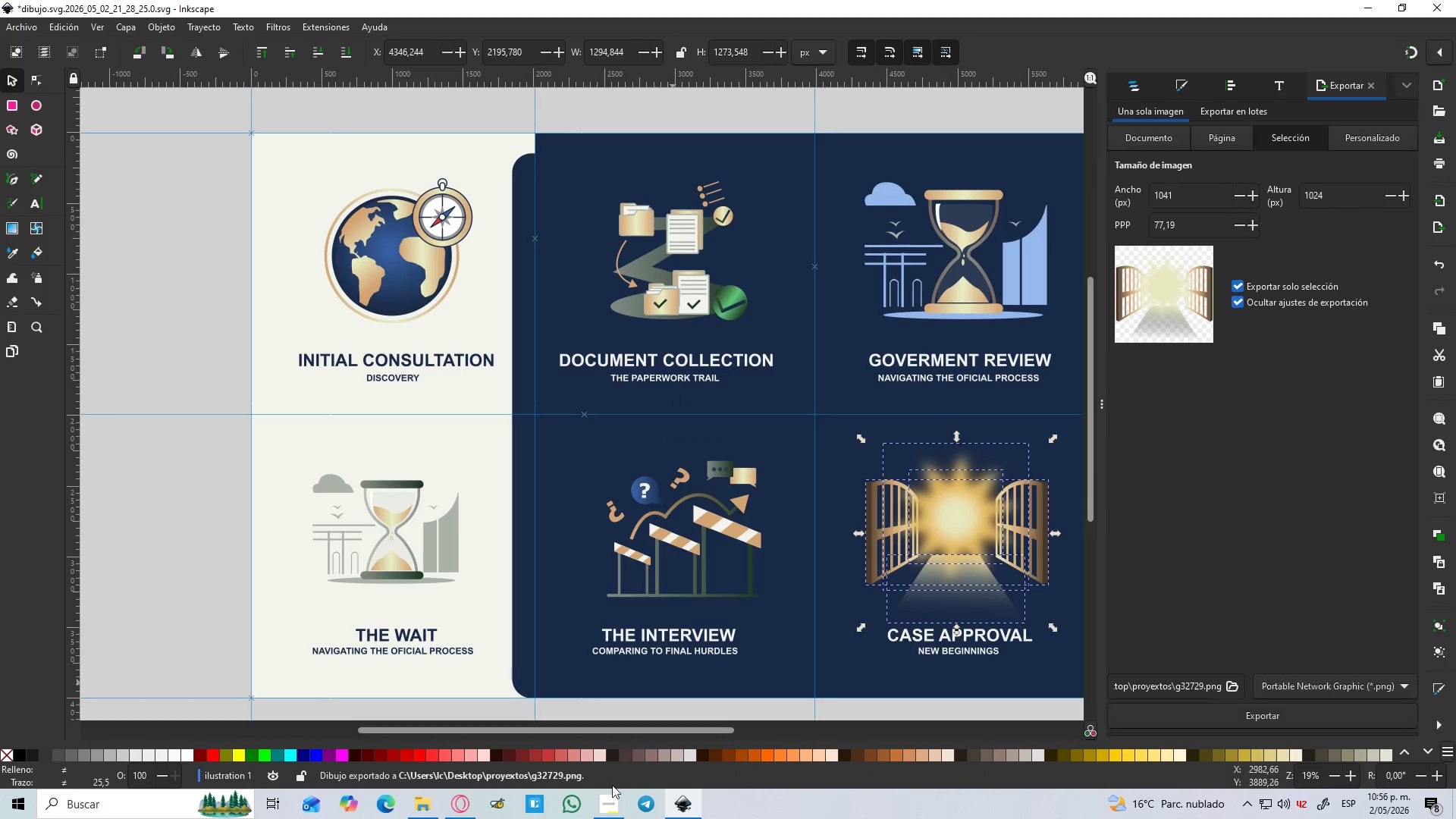 
left_click([609, 816])